 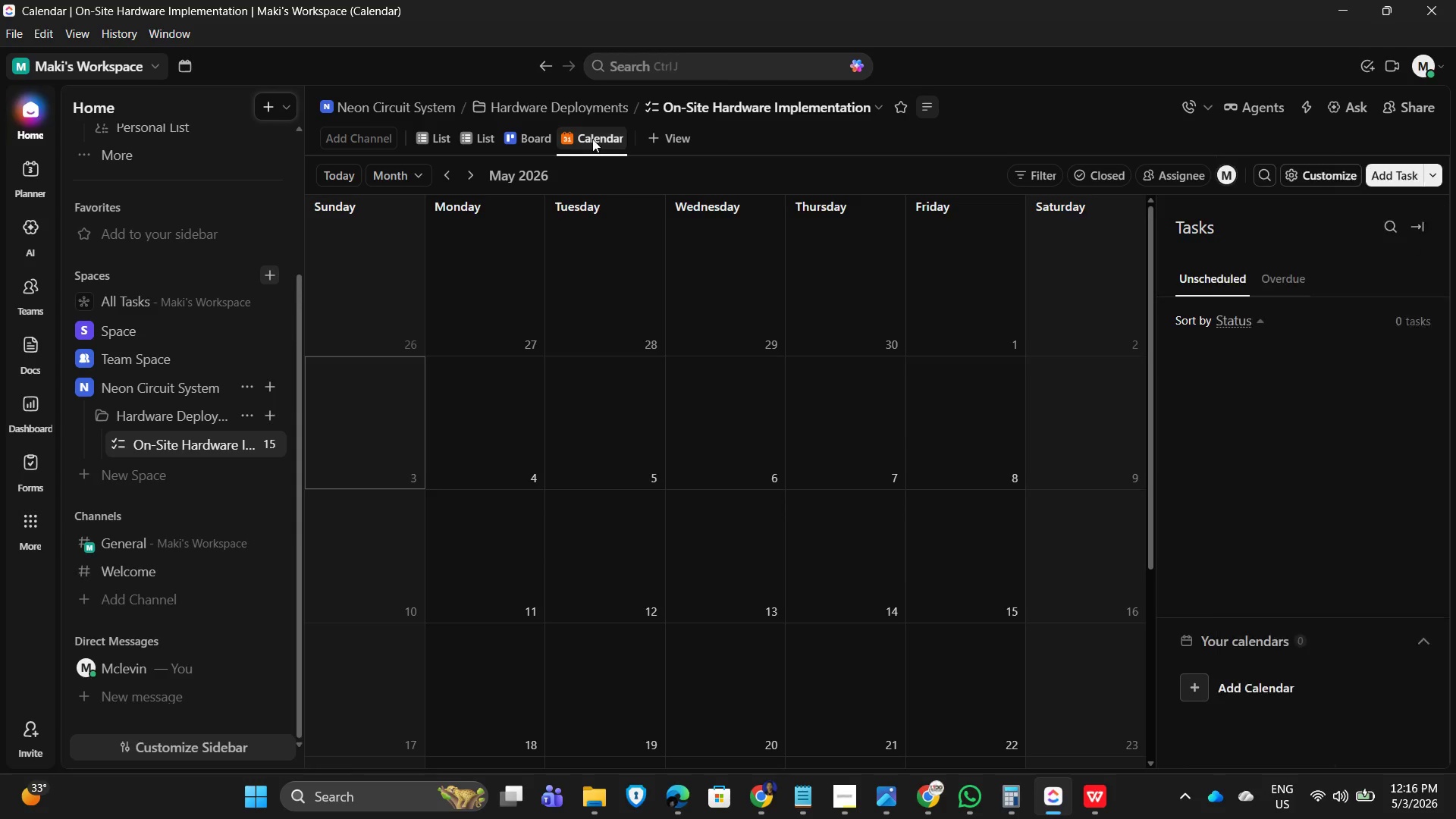 
left_click([630, 209])
 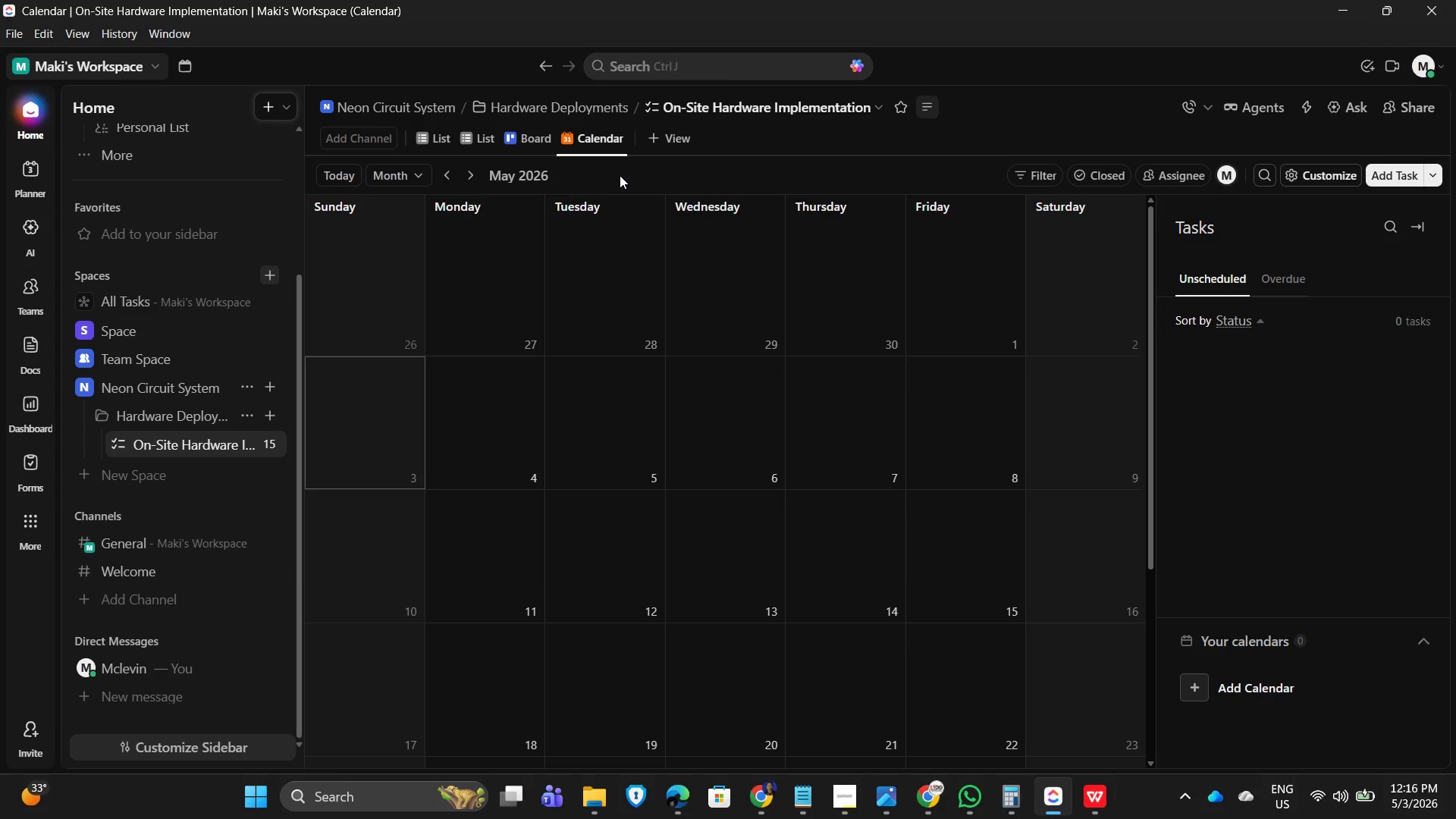 
key(Backspace)
key(Backspace)
key(Backspace)
key(Backspace)
key(Backspace)
key(Backspace)
key(Backspace)
key(Backspace)
key(Backspace)
type(Deployment Schedule)
 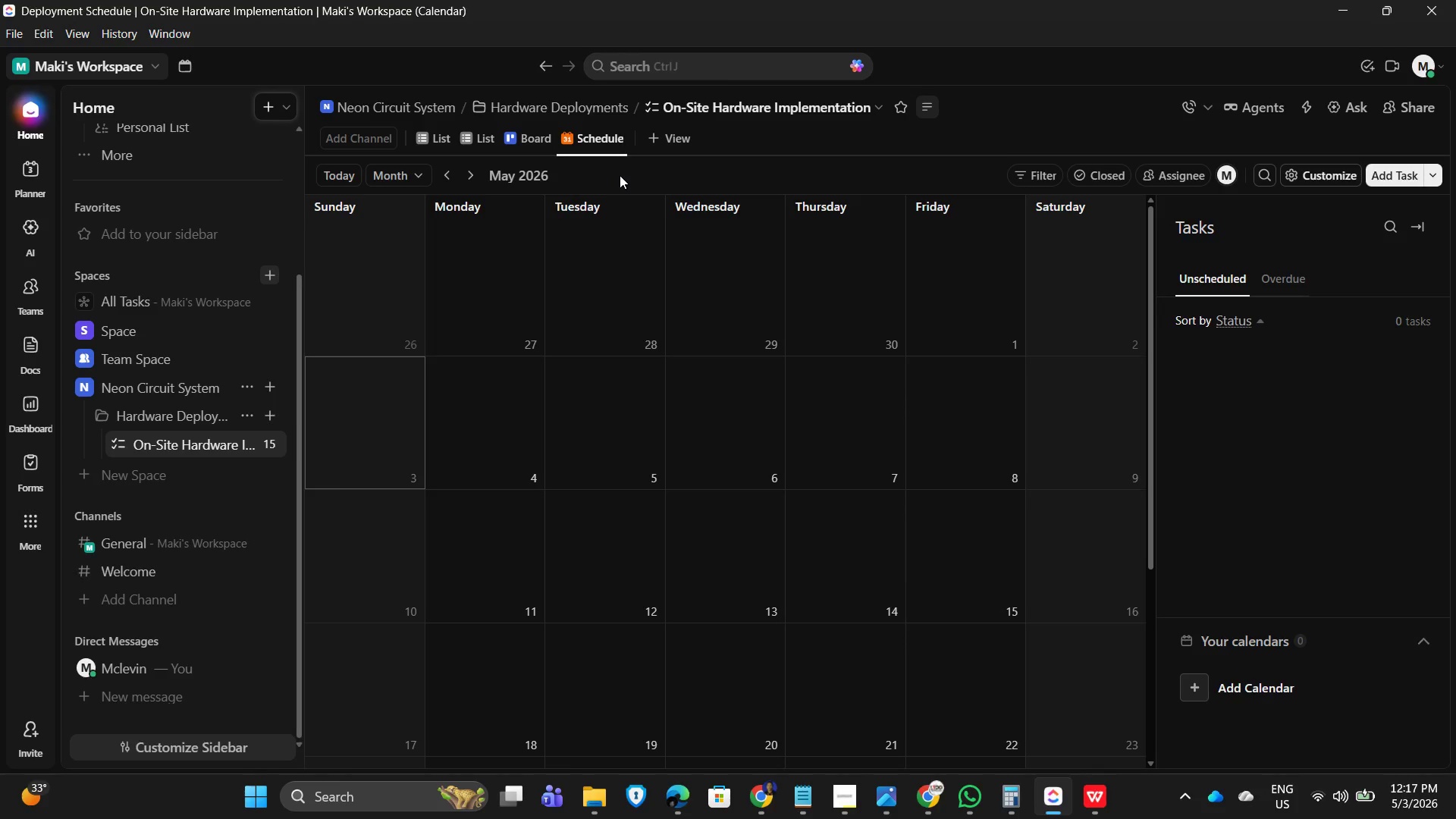 
 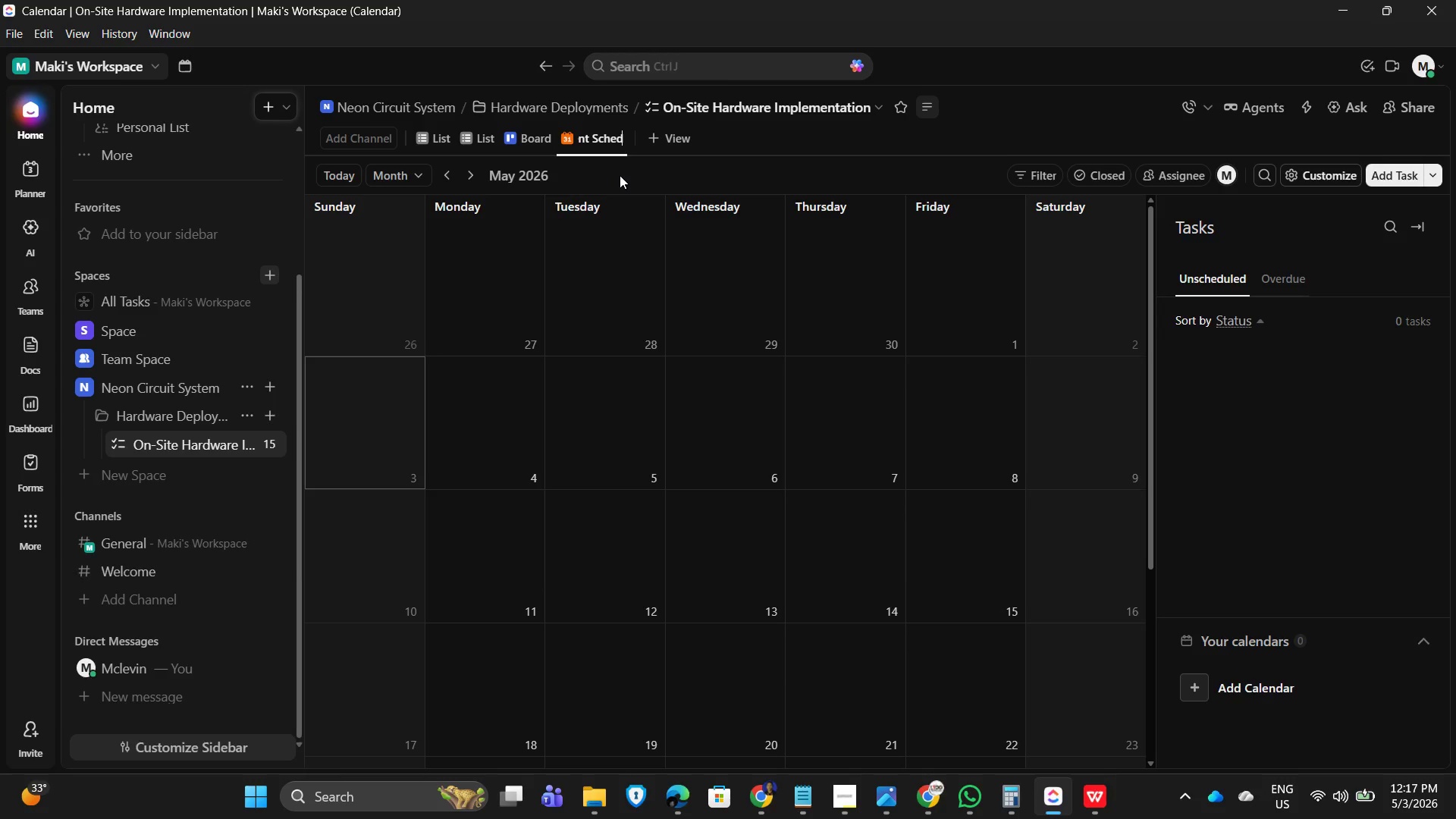 
key(Enter)
 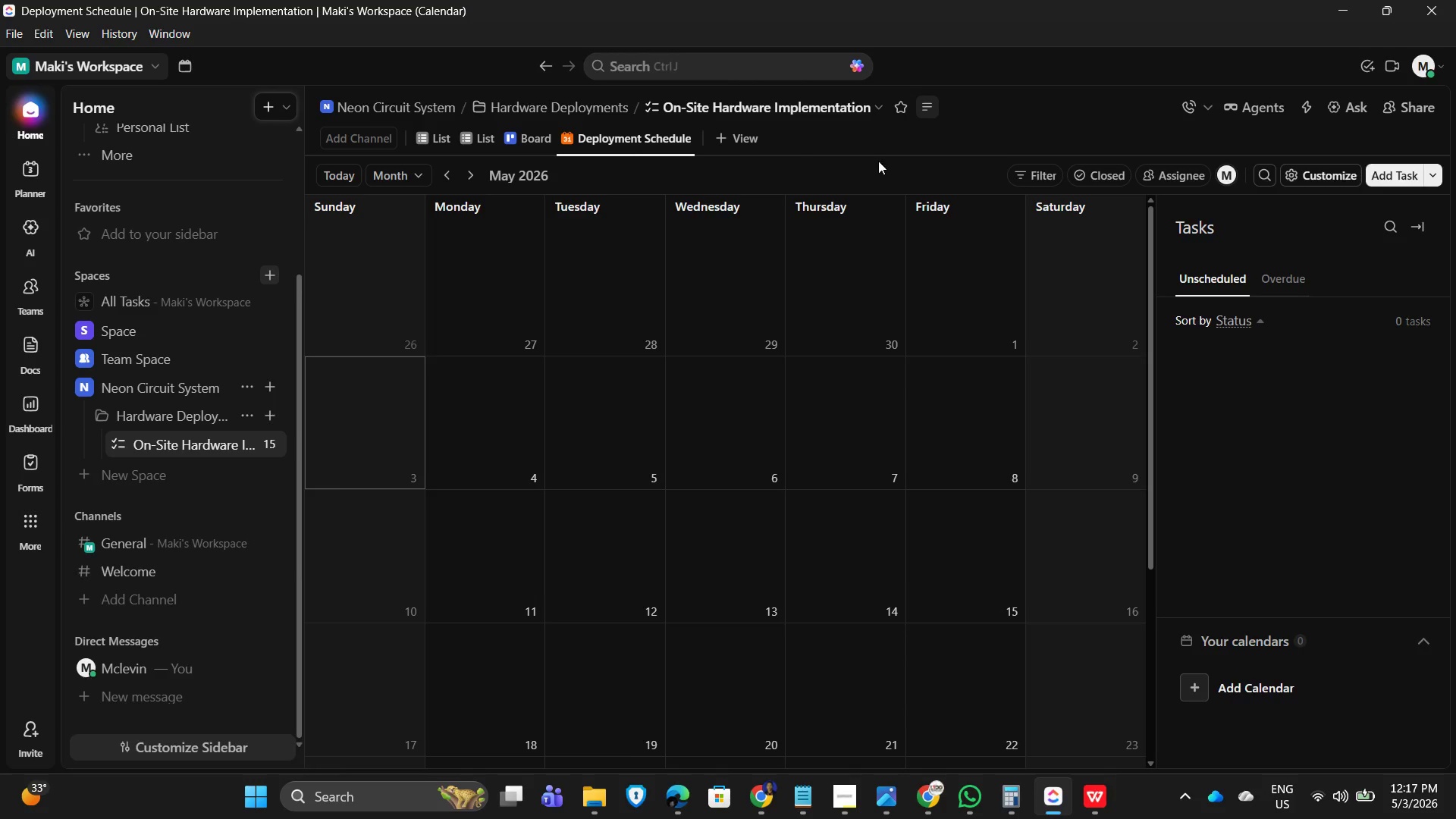 
left_click([928, 132])
 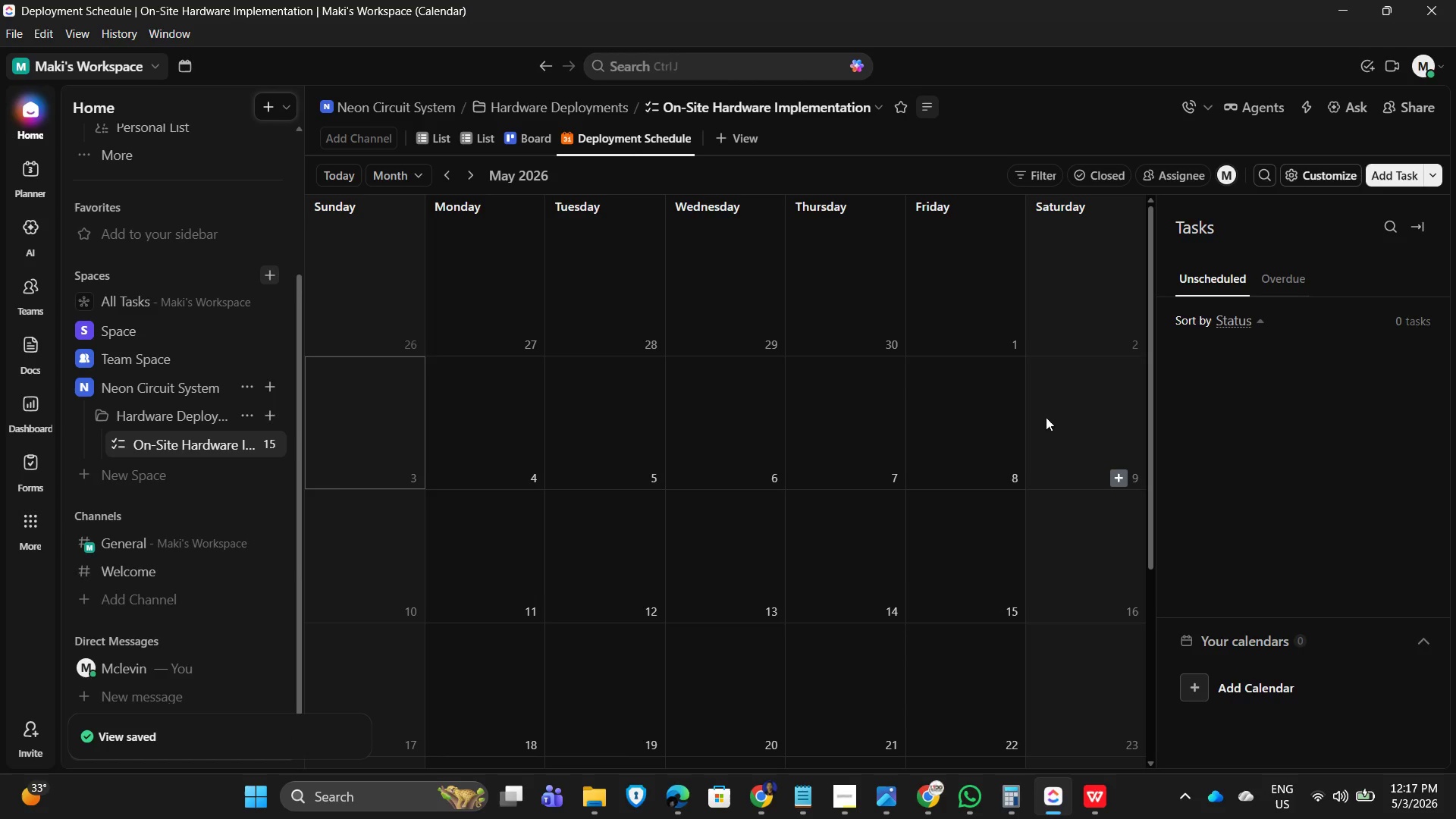 
scroll: coordinate [1033, 459], scroll_direction: down, amount: 4.0
 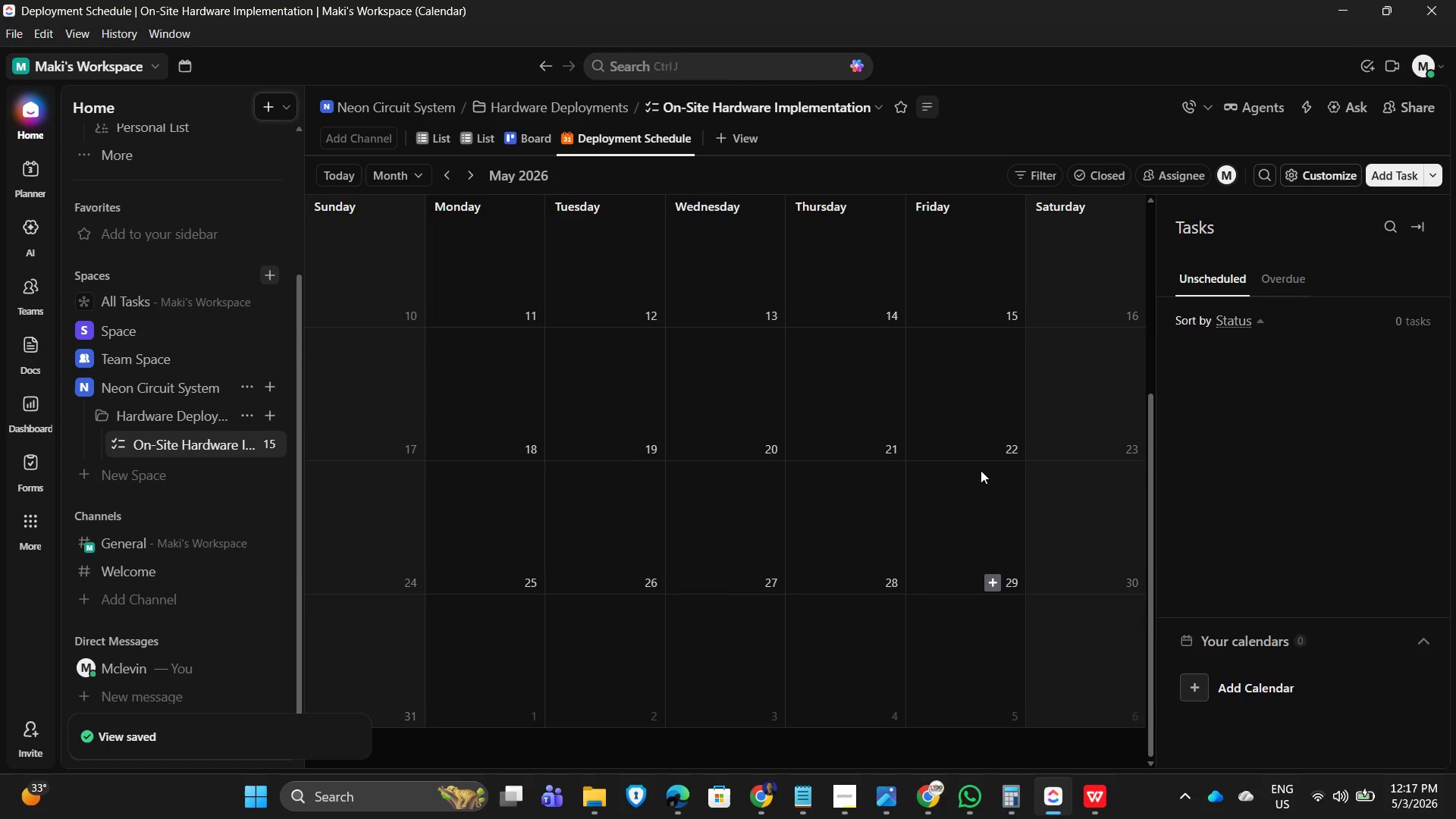 
scroll: coordinate [961, 471], scroll_direction: up, amount: 8.0
 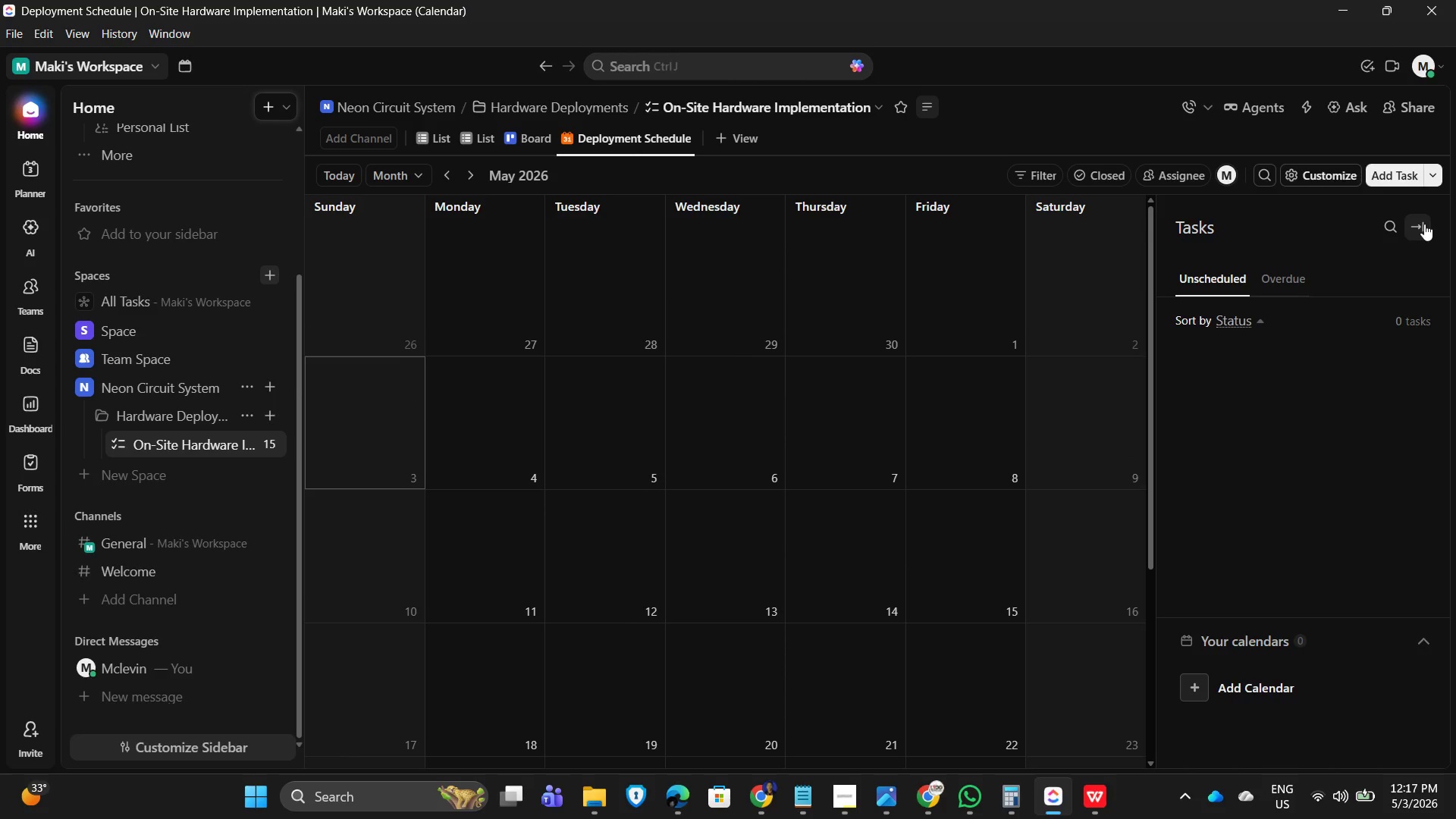 
left_click([1424, 224])
 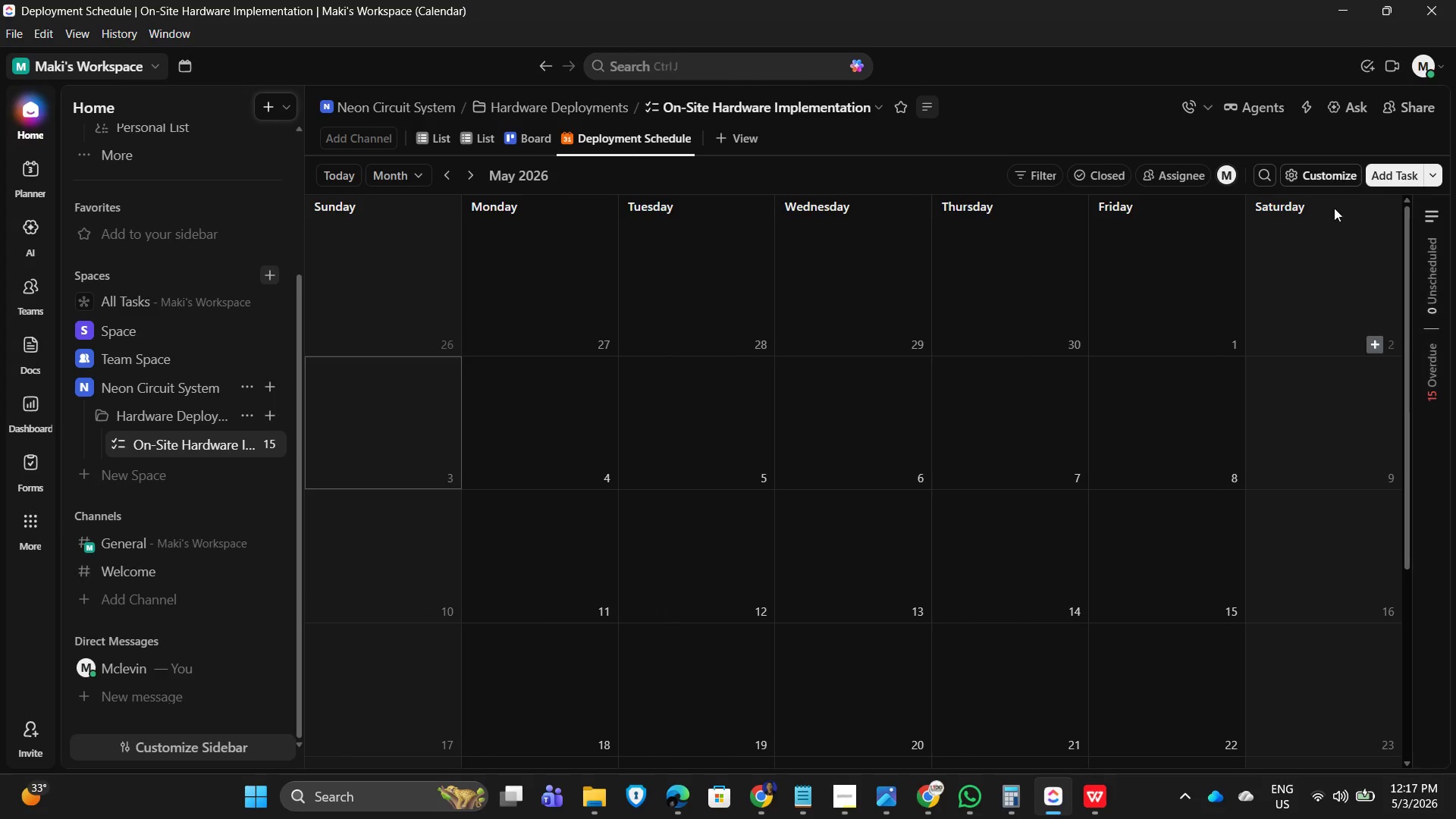 
left_click([1321, 188])
 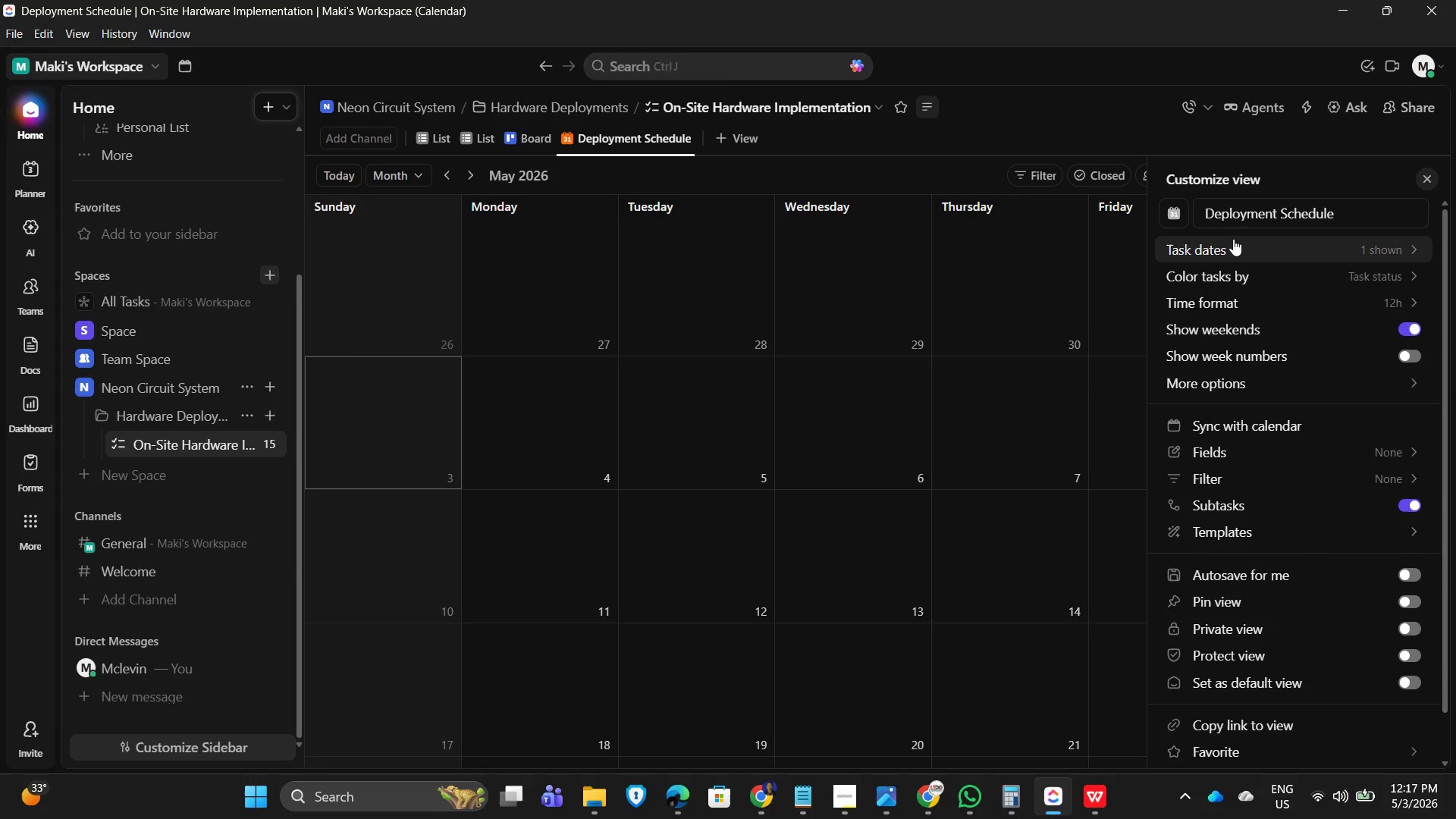 
left_click([1227, 248])
 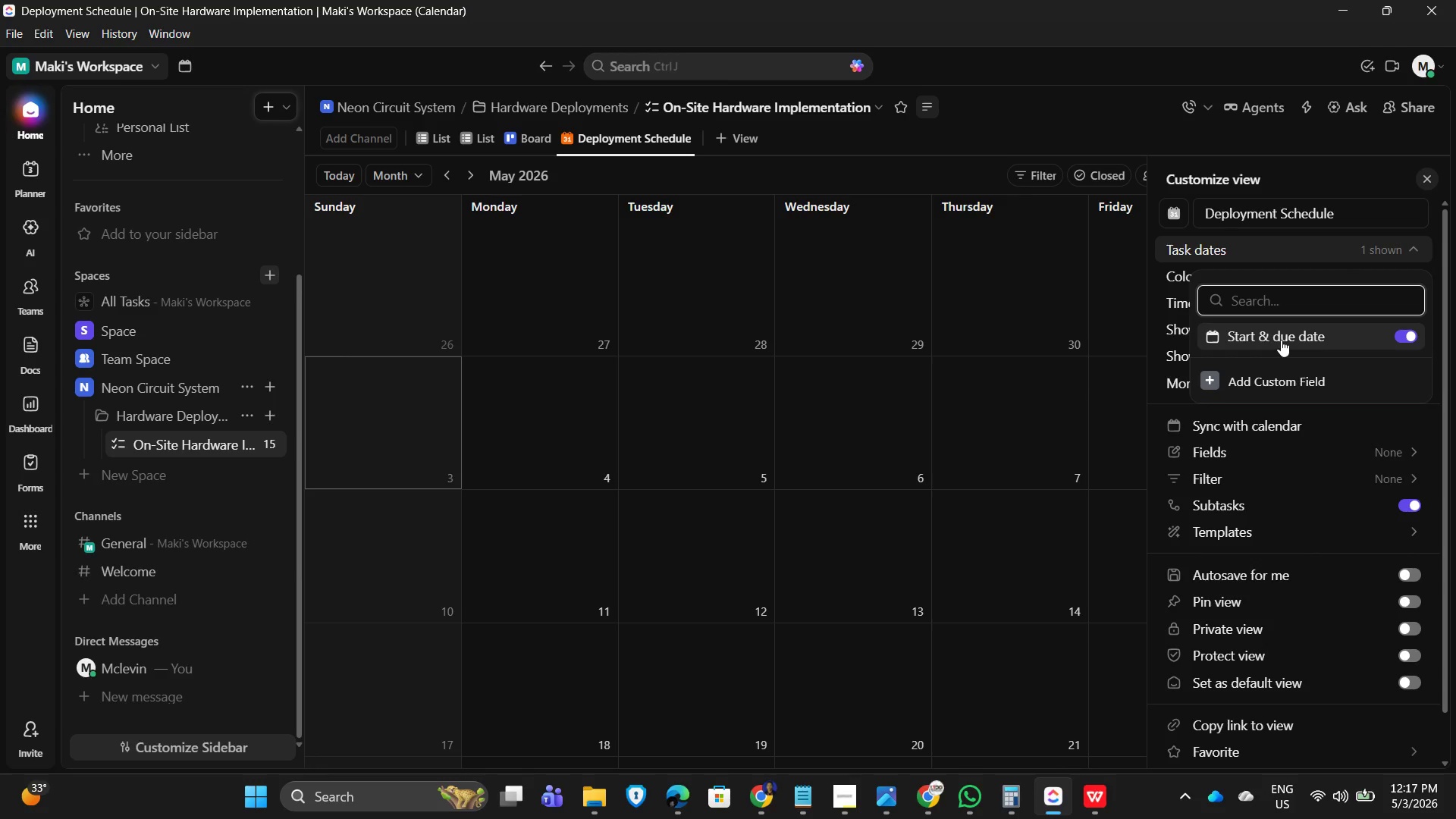 
double_click([1281, 340])
 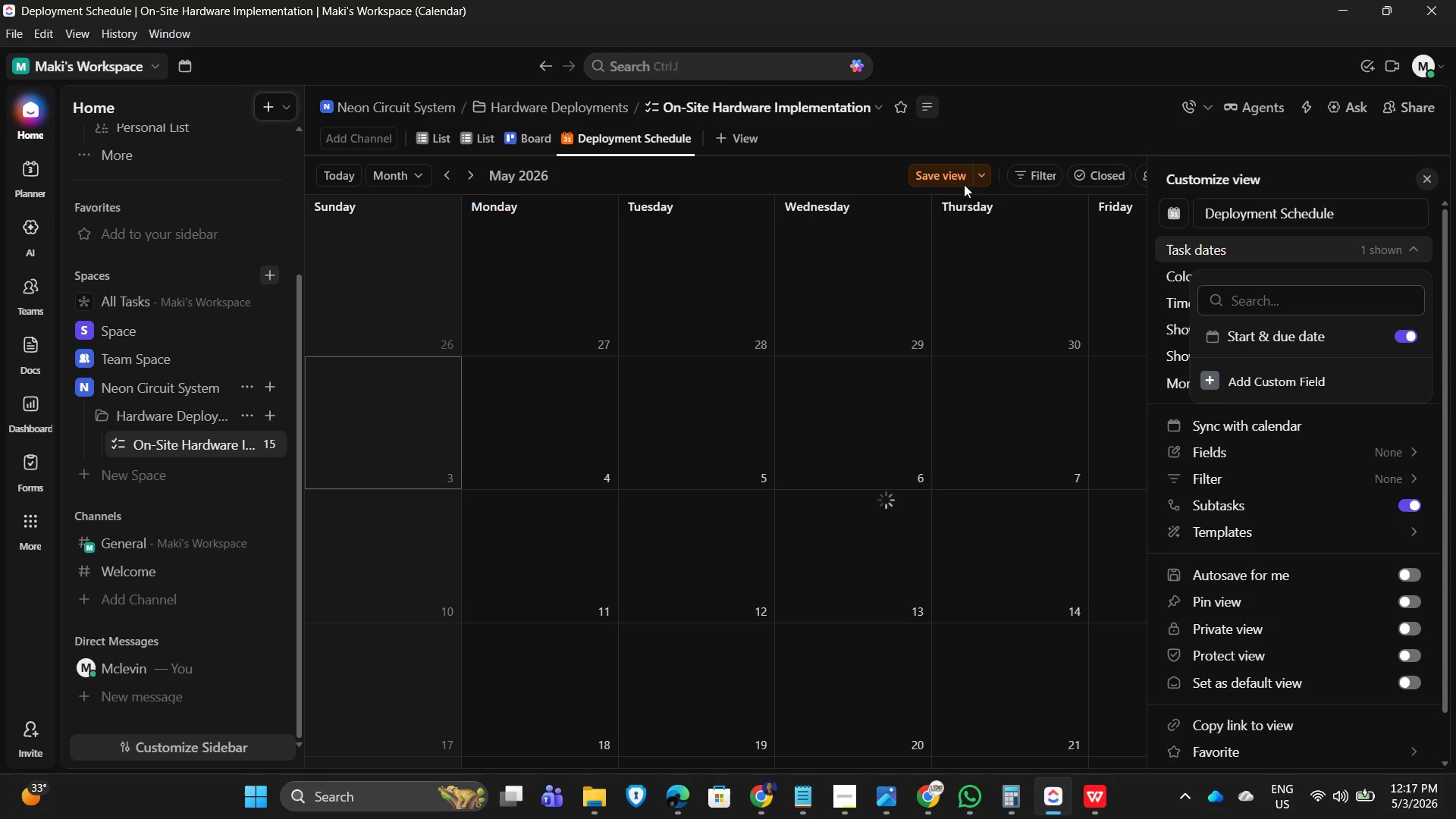 
left_click([941, 179])
 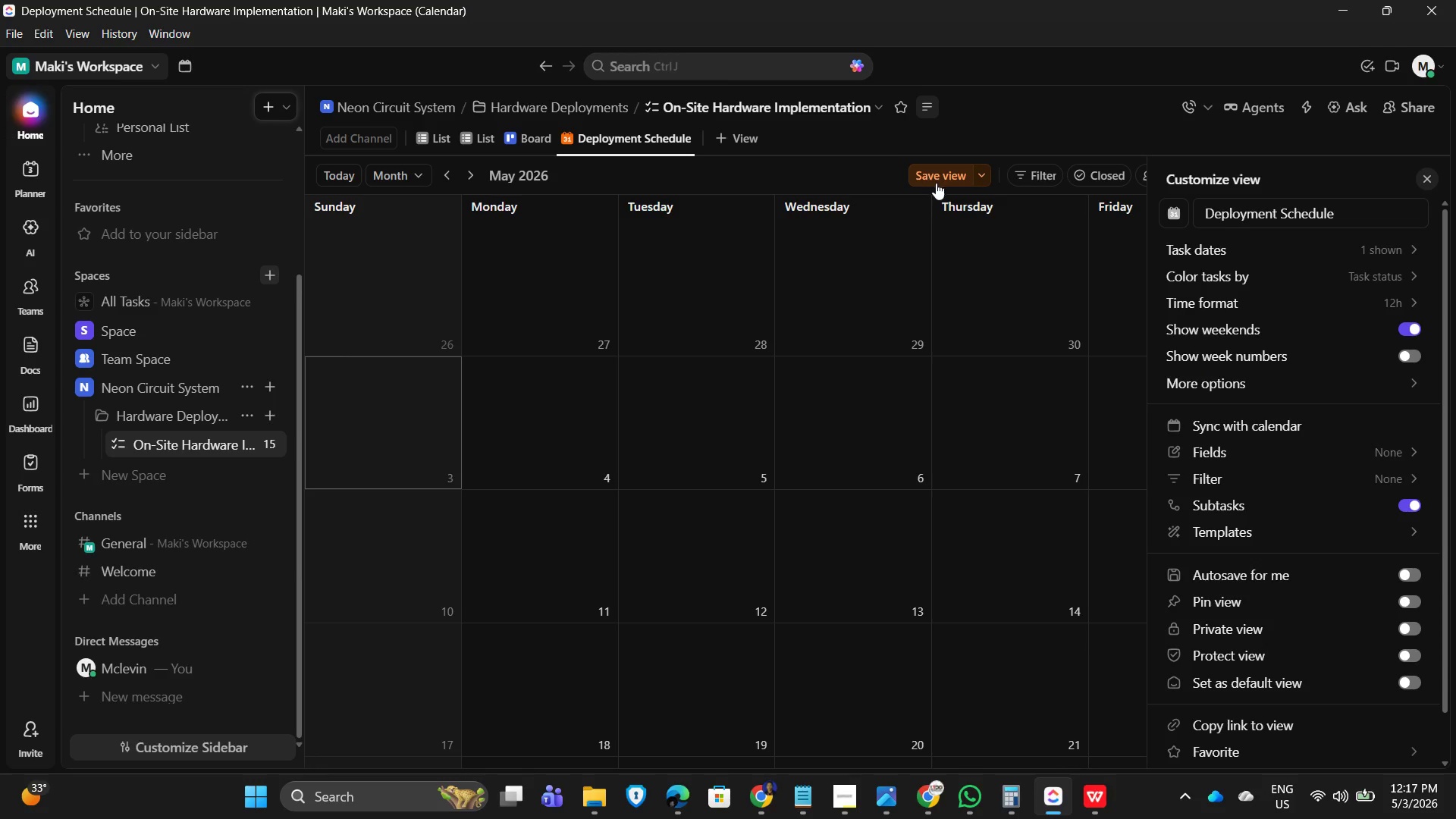 
left_click([940, 180])
 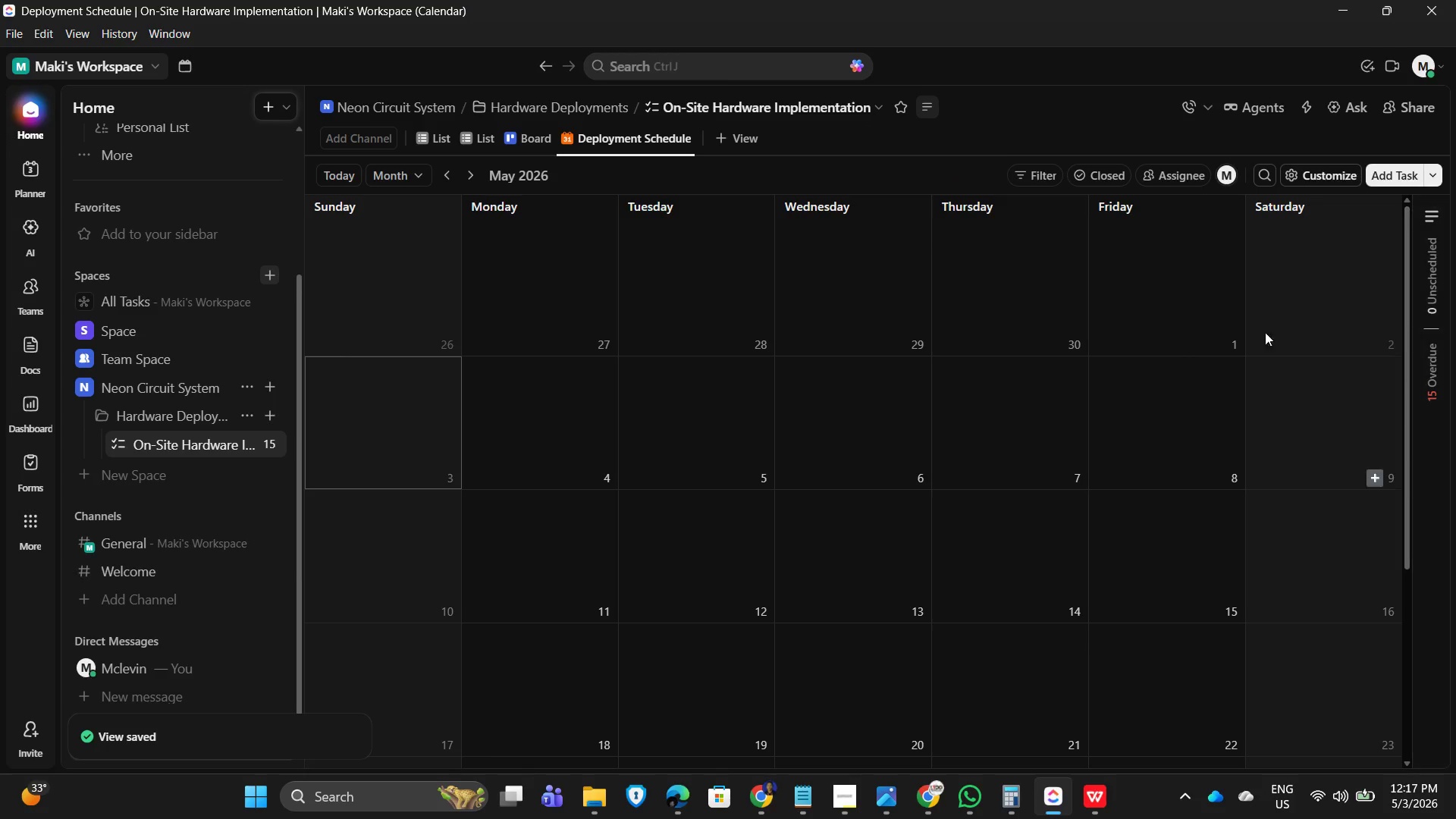 
left_click([445, 179])
 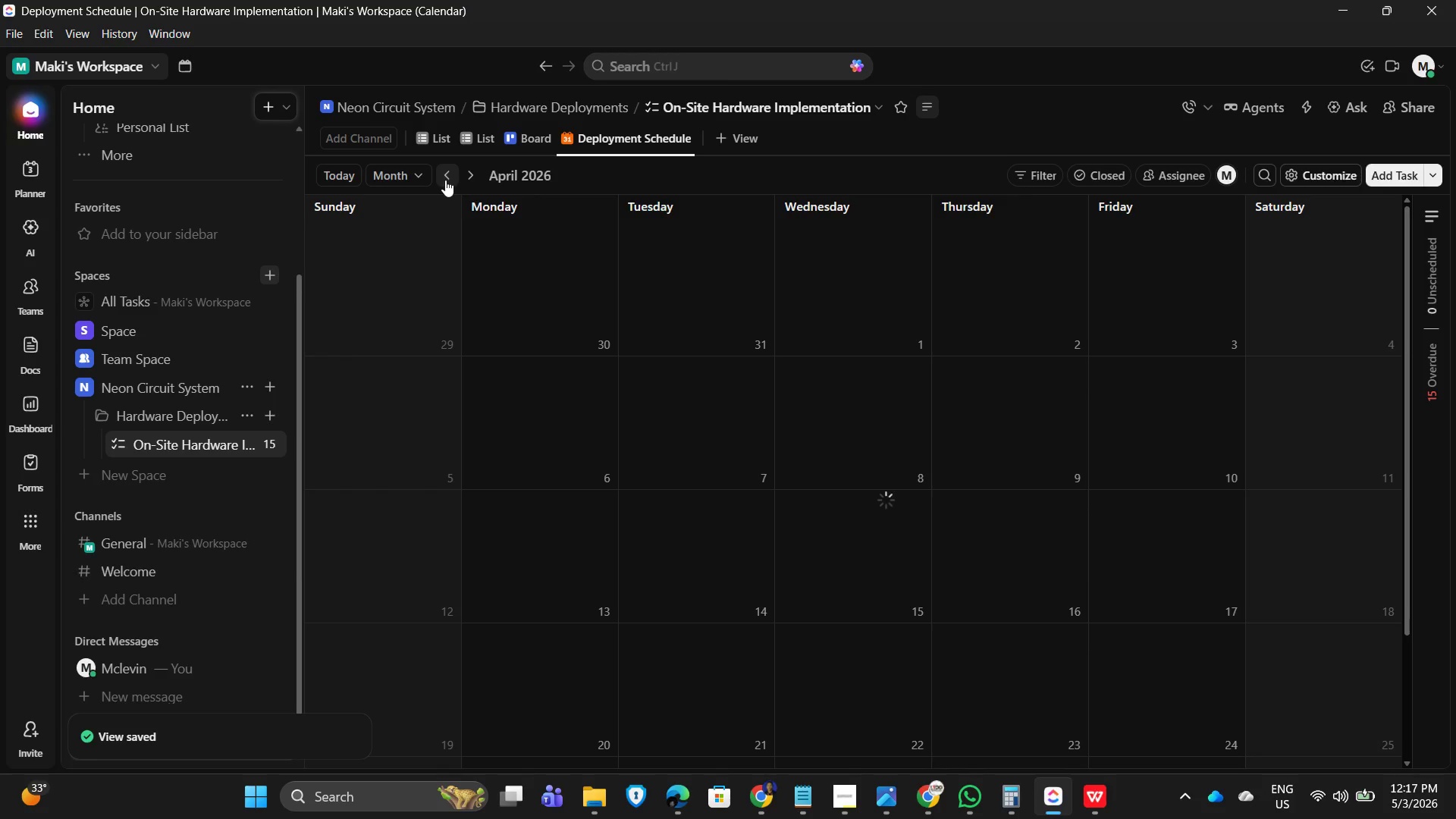 
left_click([445, 180])
 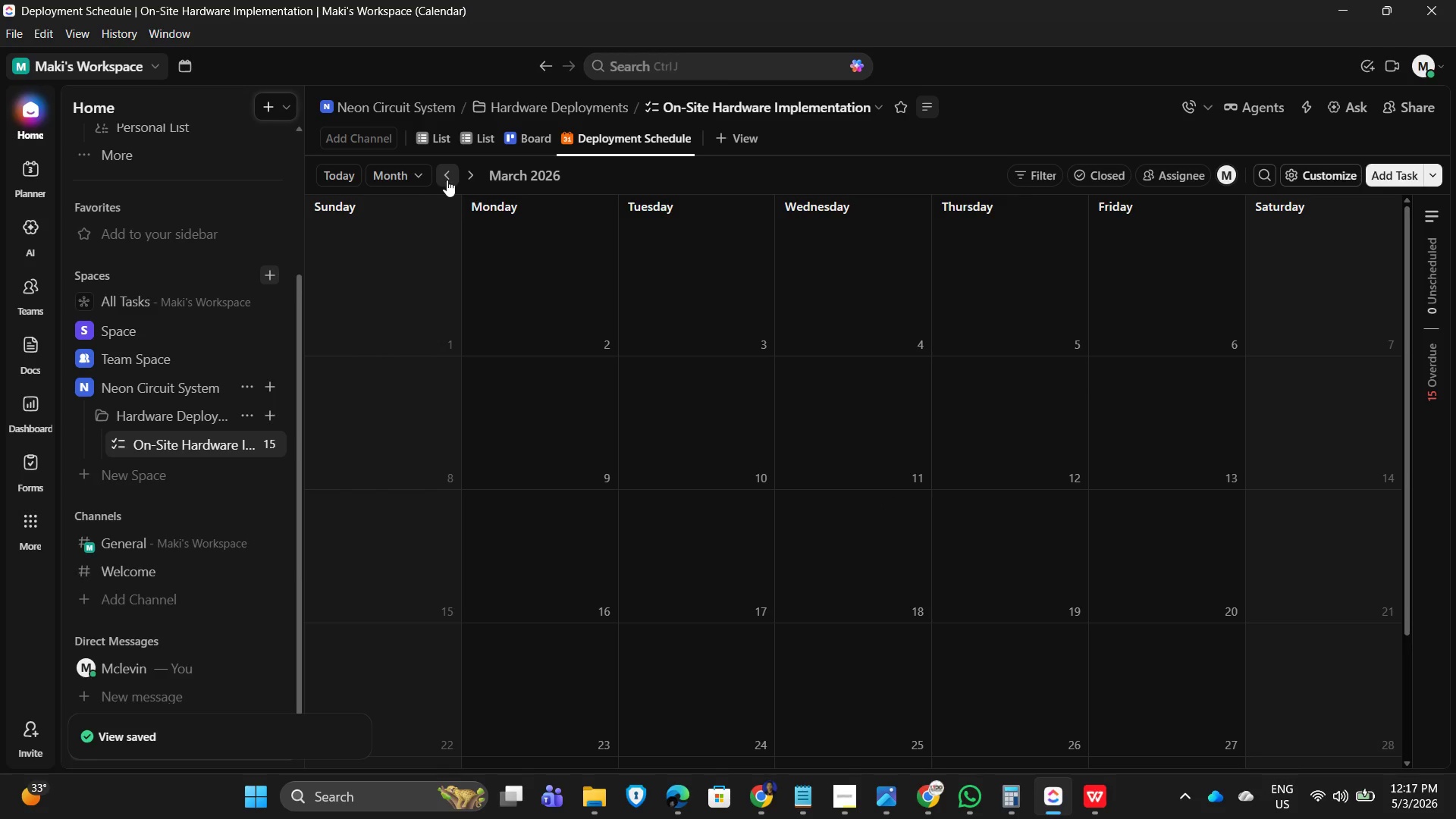 
double_click([447, 180])
 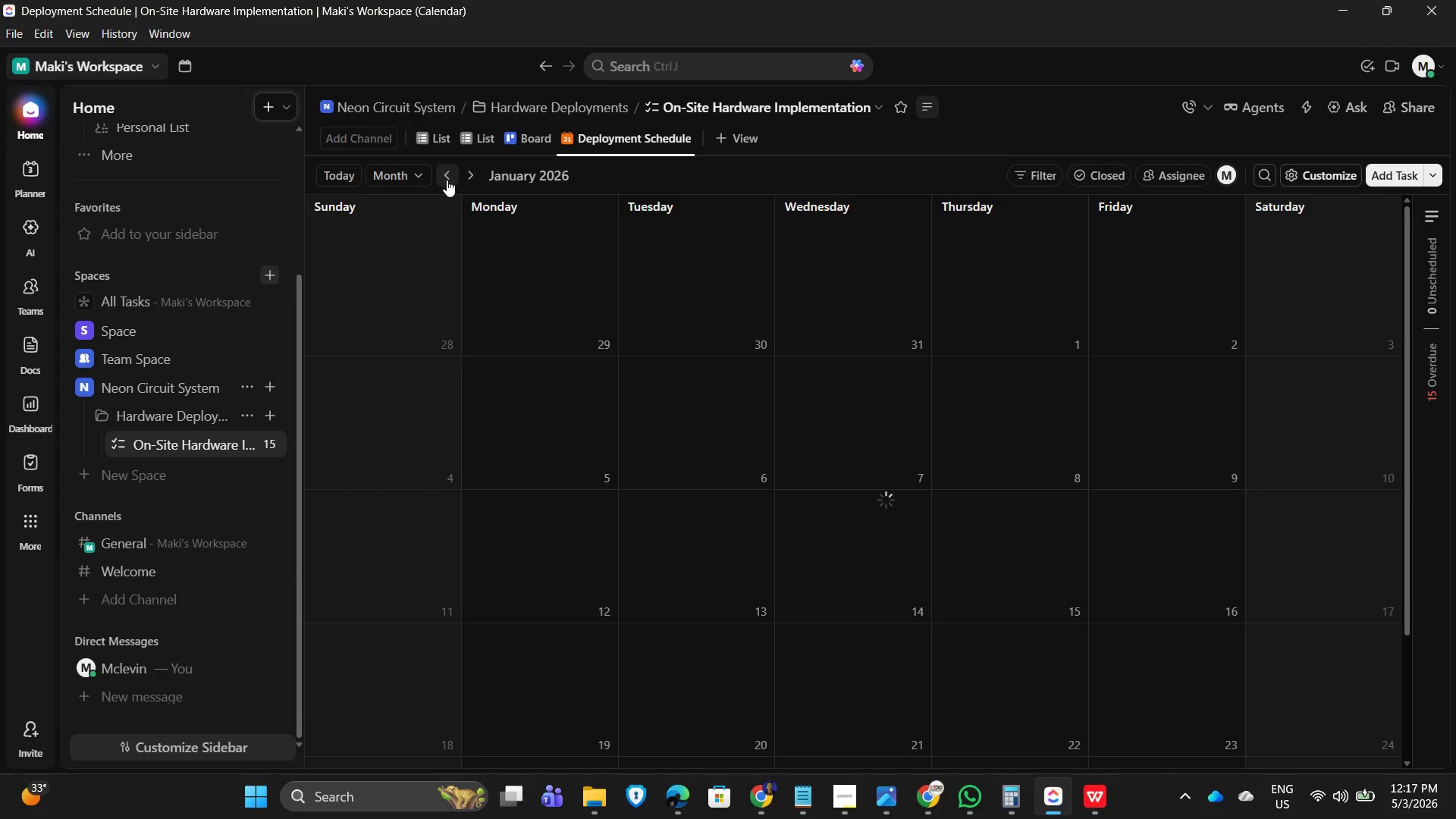 
triple_click([447, 180])
 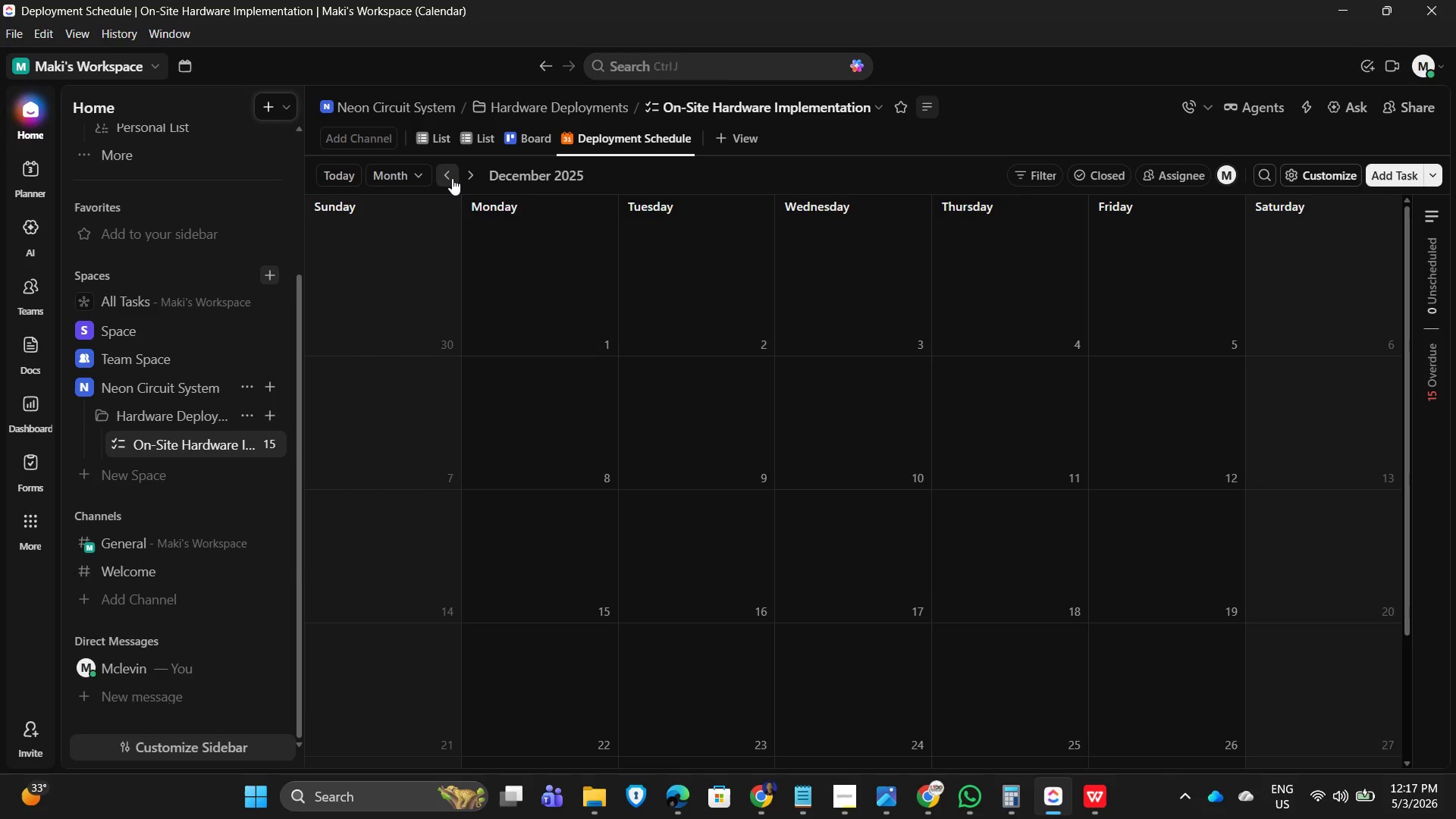 
double_click([452, 178])
 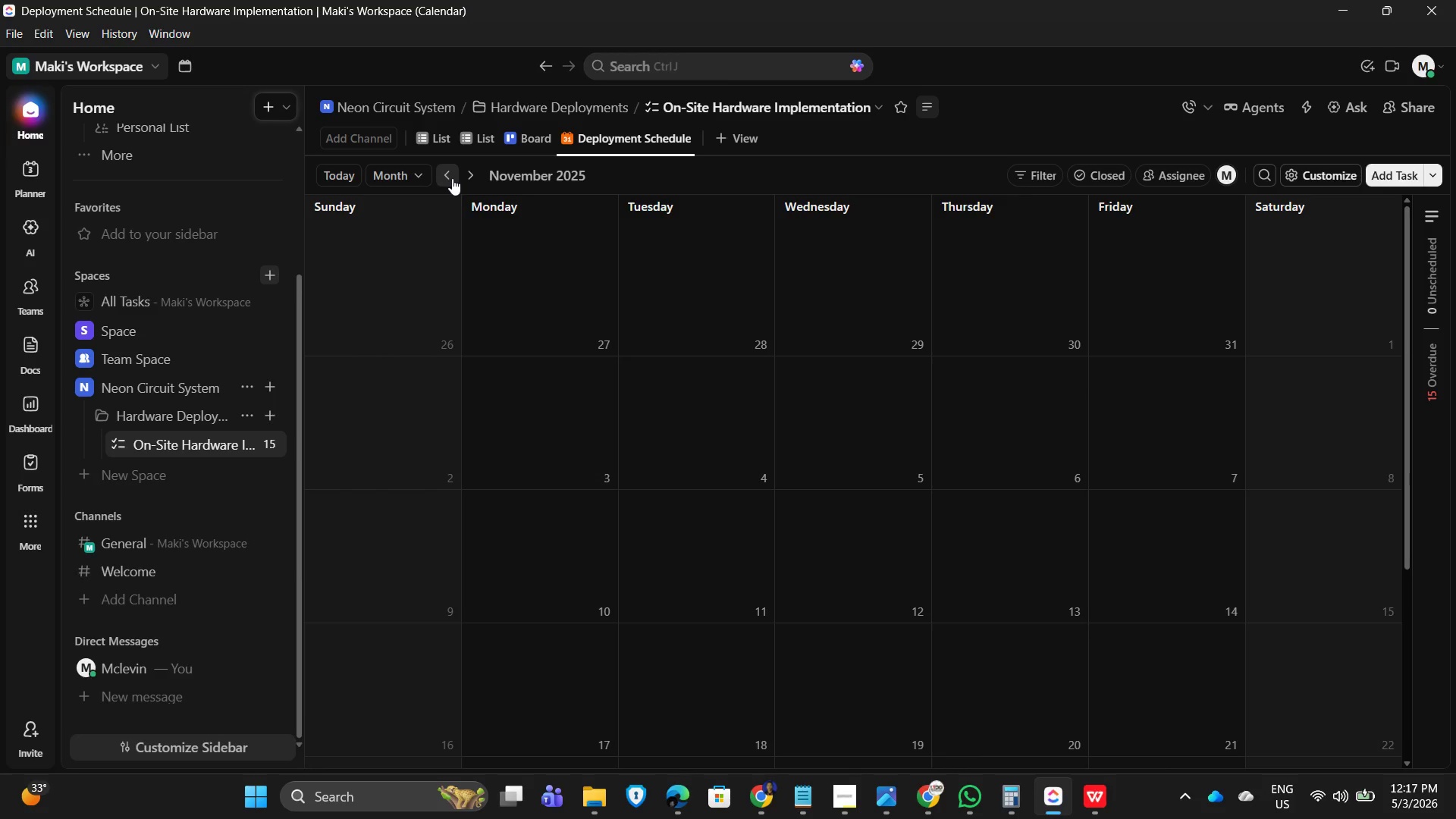 
triple_click([452, 178])
 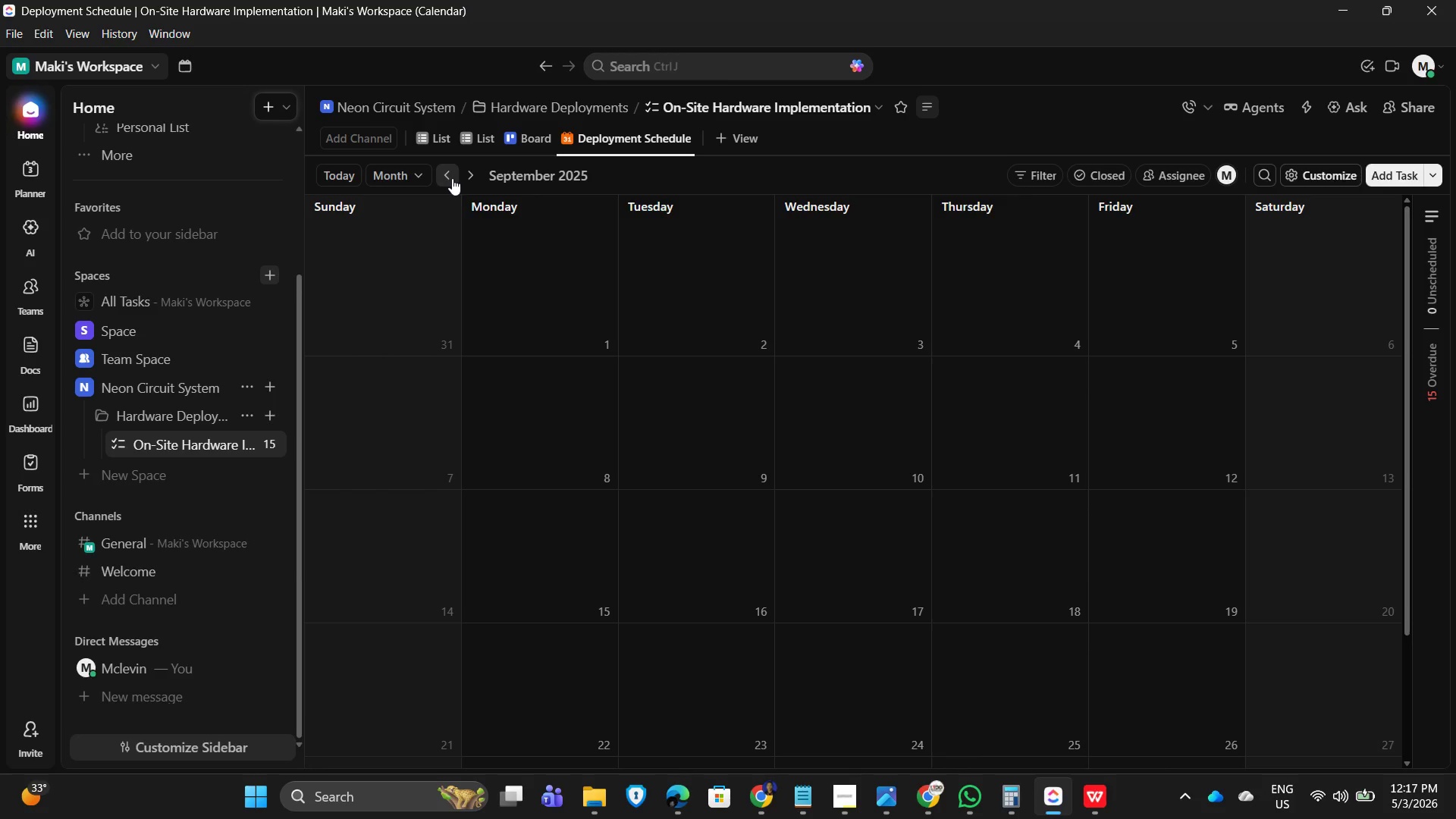 
double_click([452, 178])
 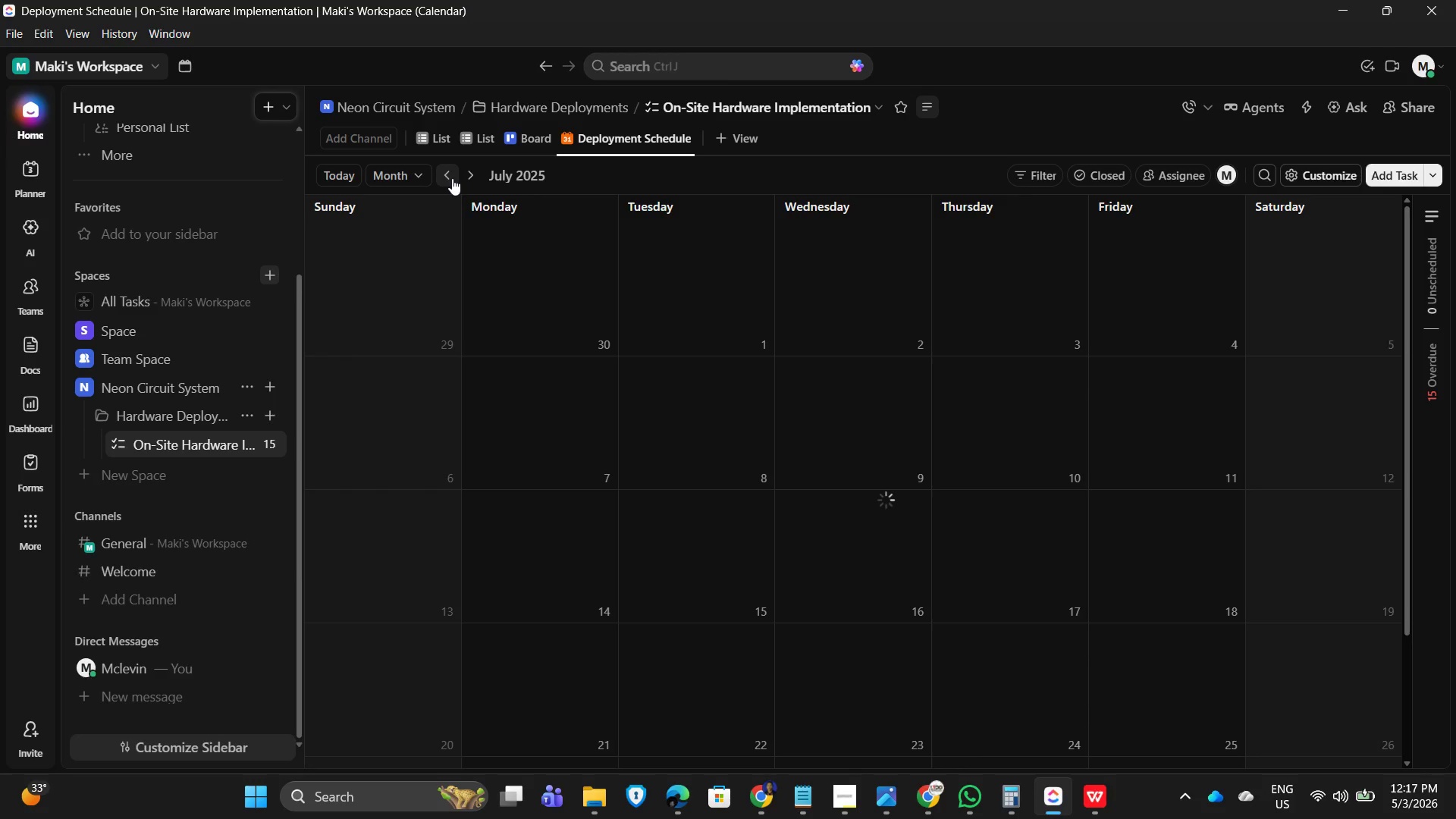 
left_click([452, 178])
 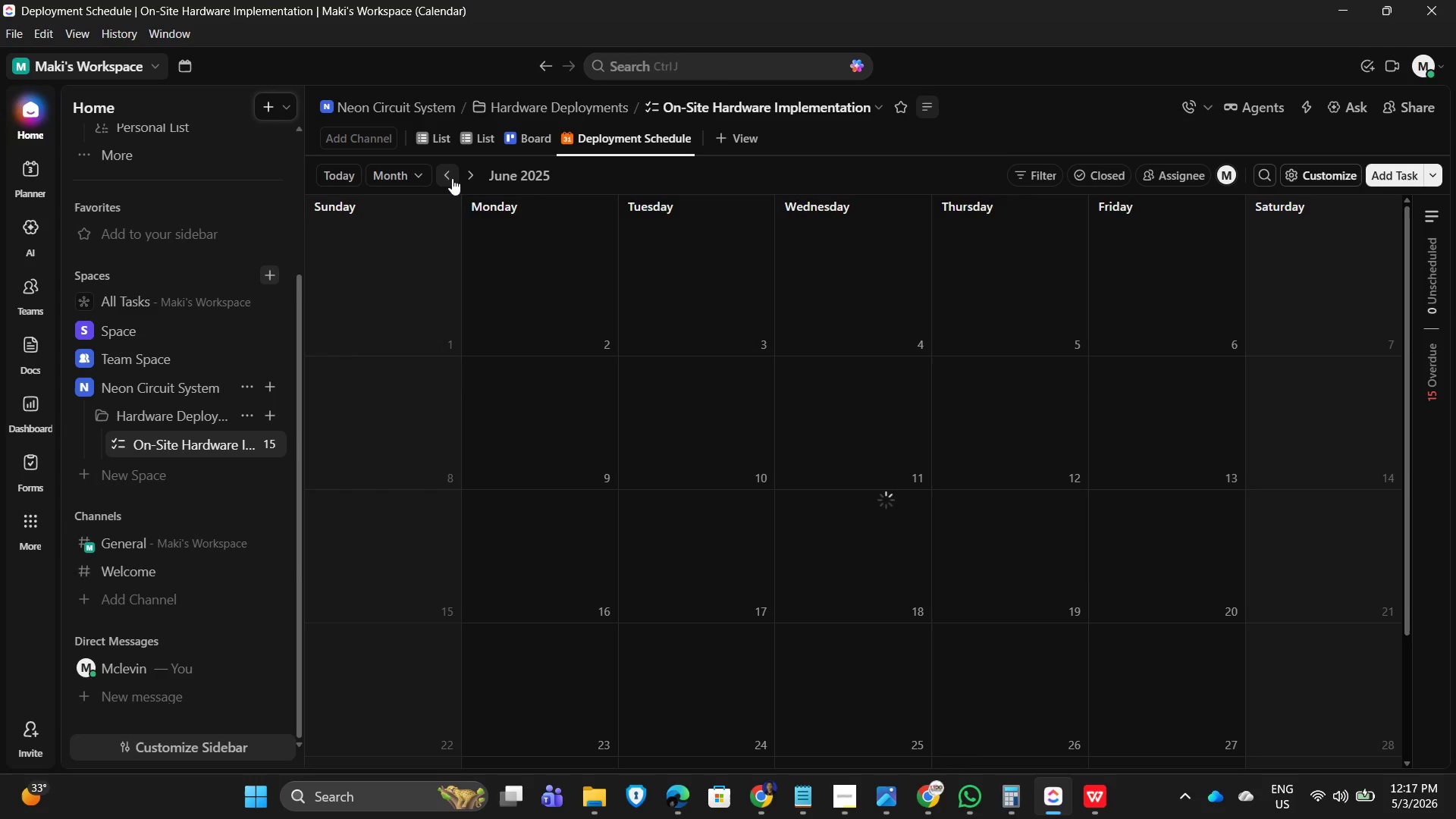 
left_click([452, 178])
 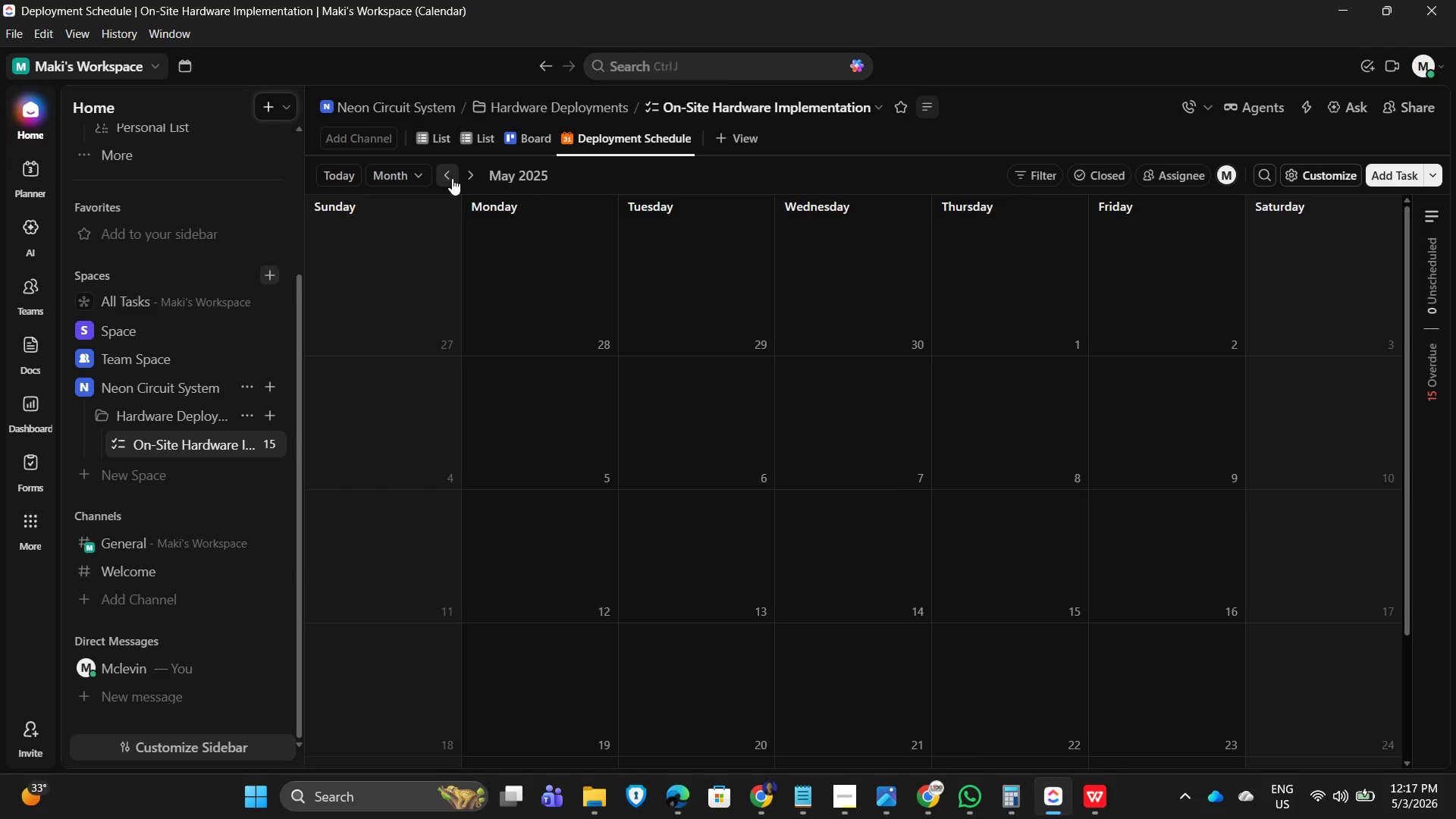 
double_click([452, 178])
 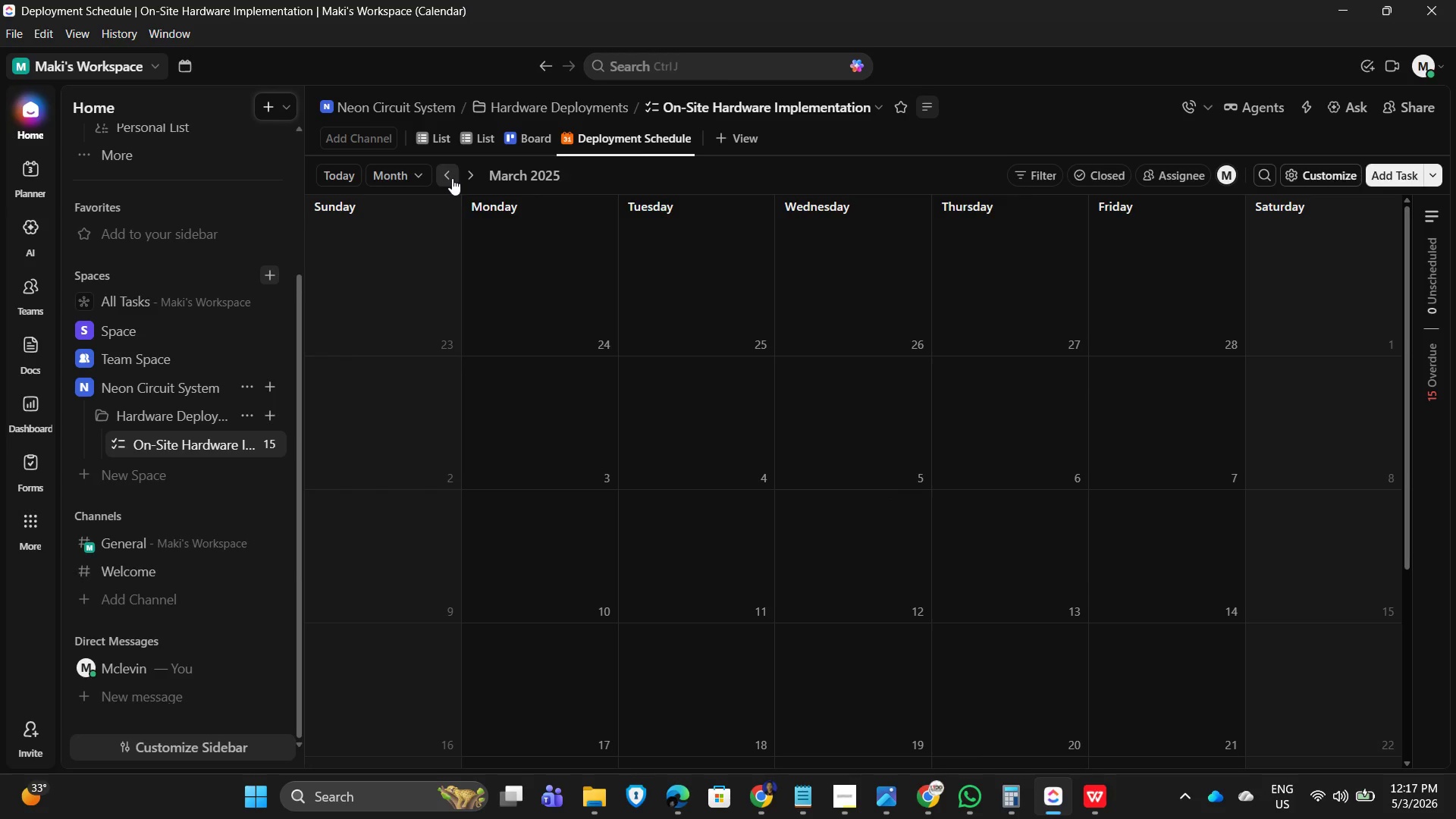 
double_click([452, 178])
 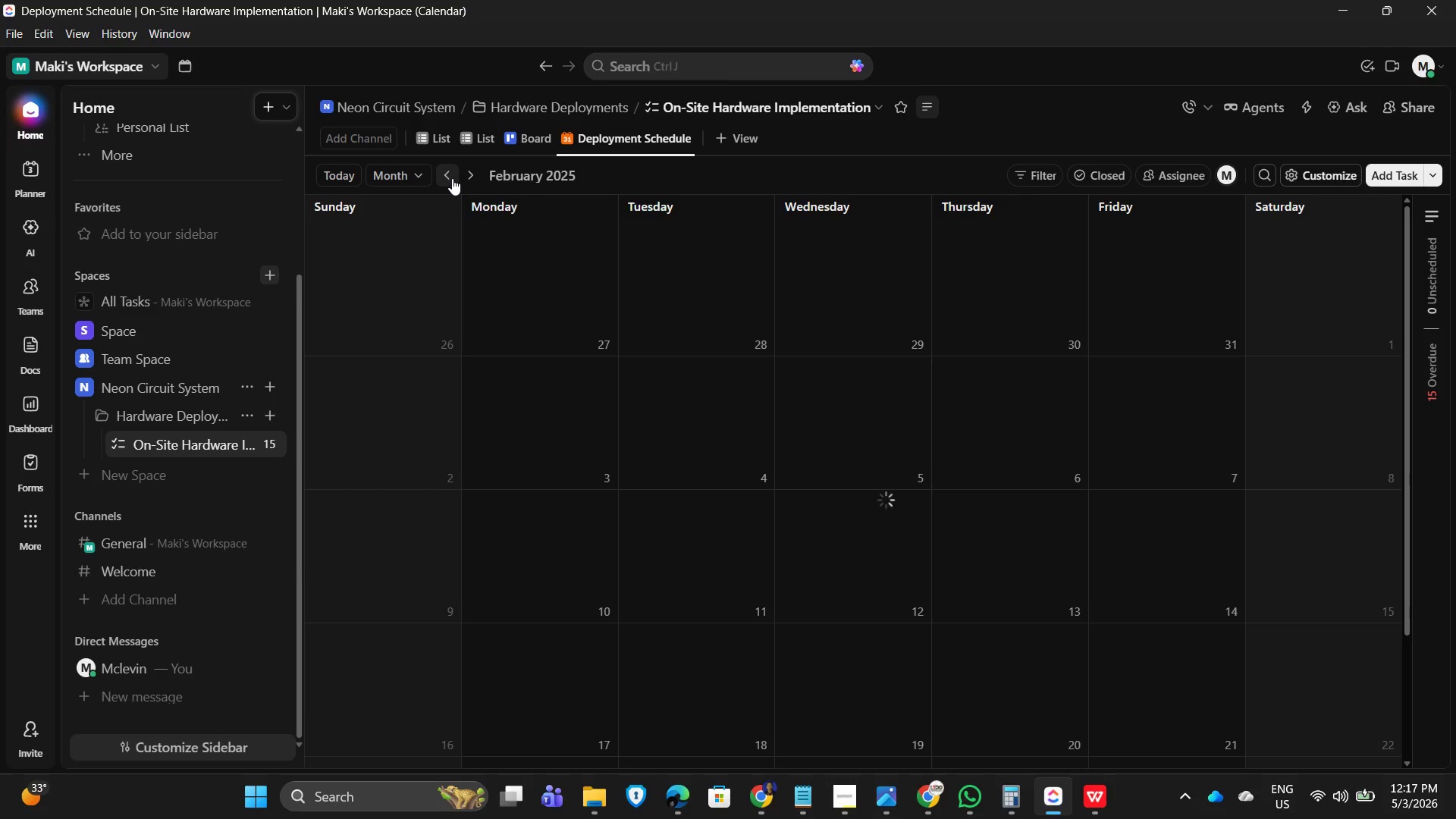 
triple_click([452, 178])
 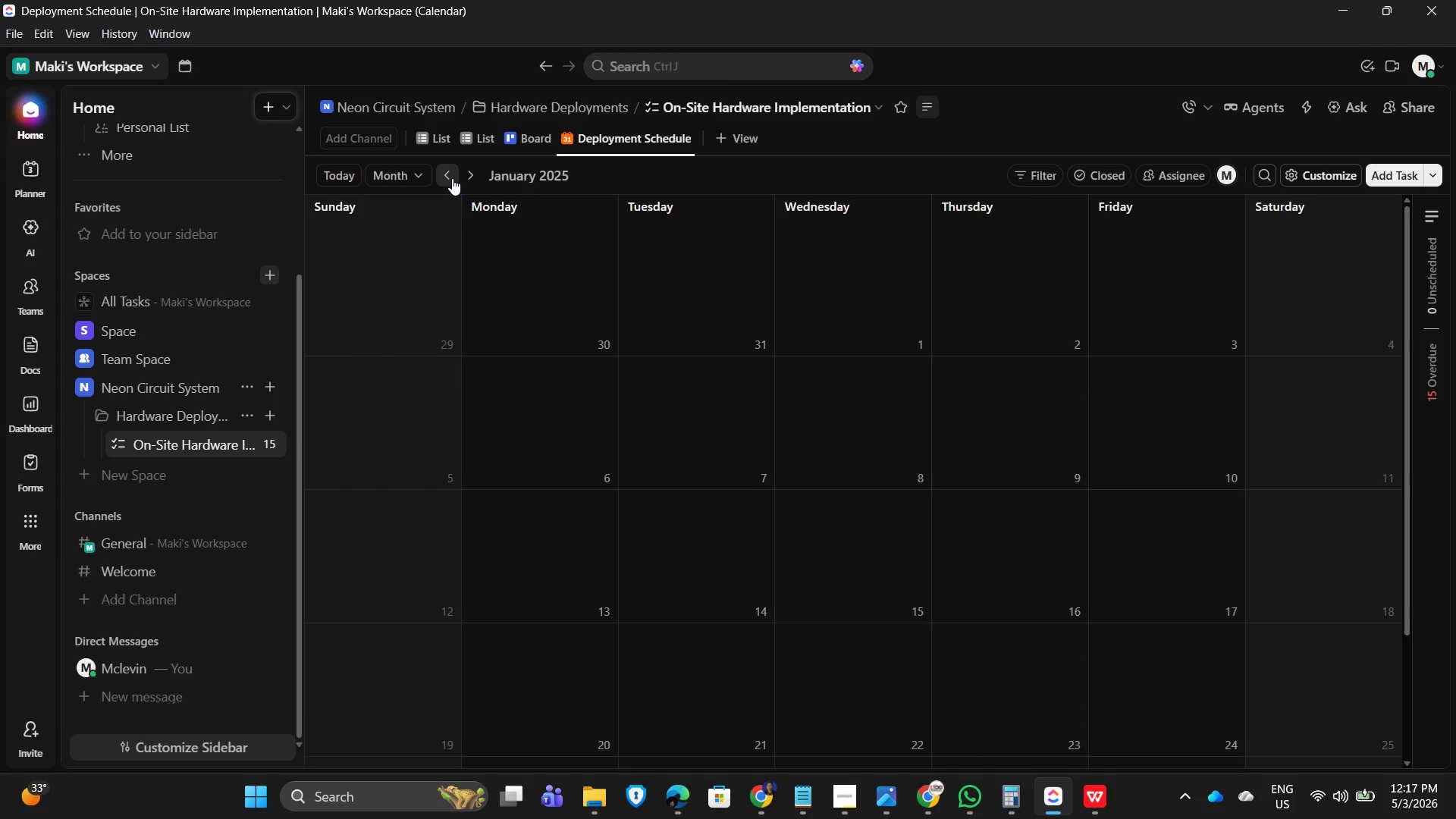 
triple_click([452, 178])
 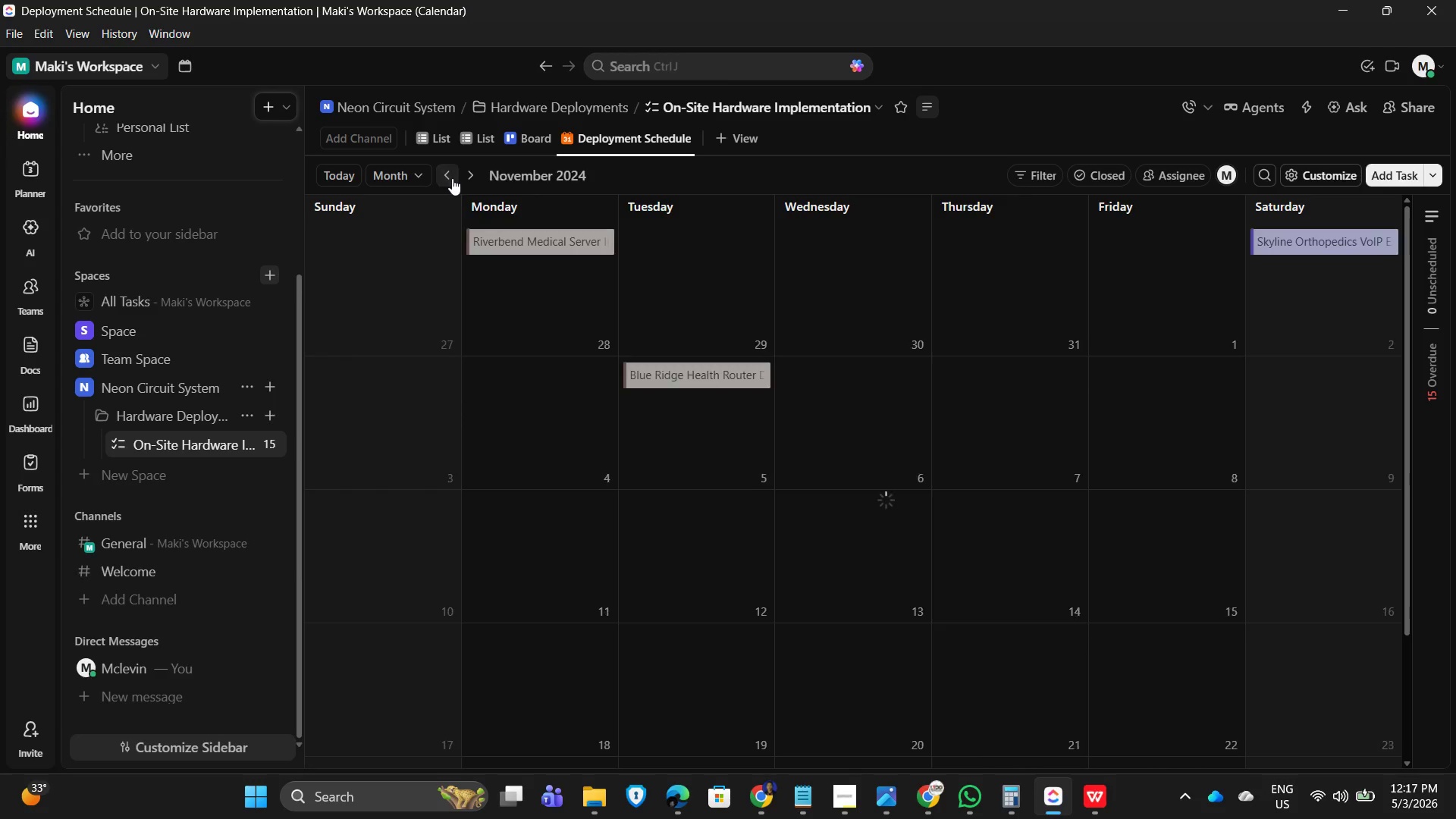 
triple_click([452, 178])
 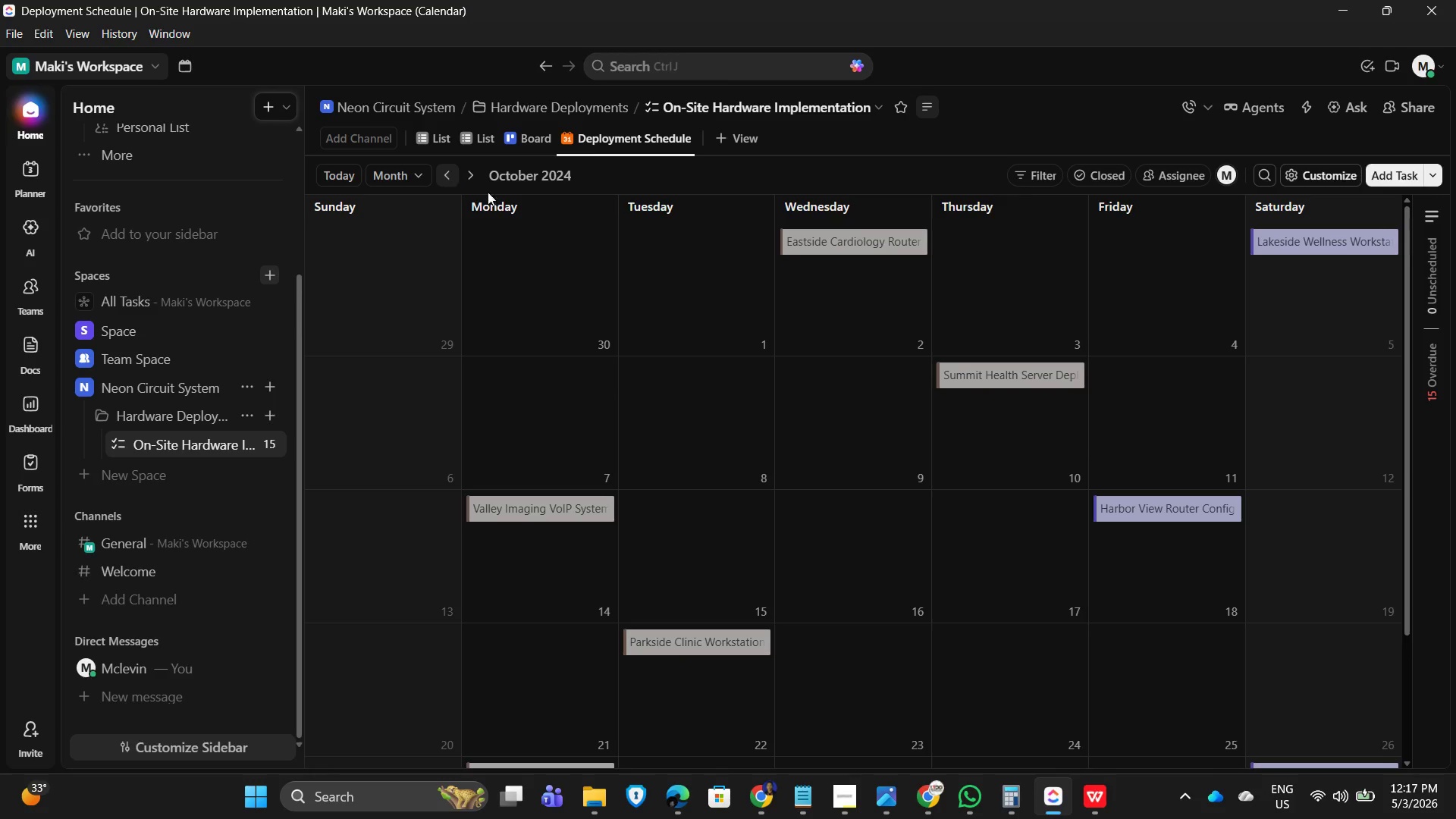 
left_click([1328, 171])
 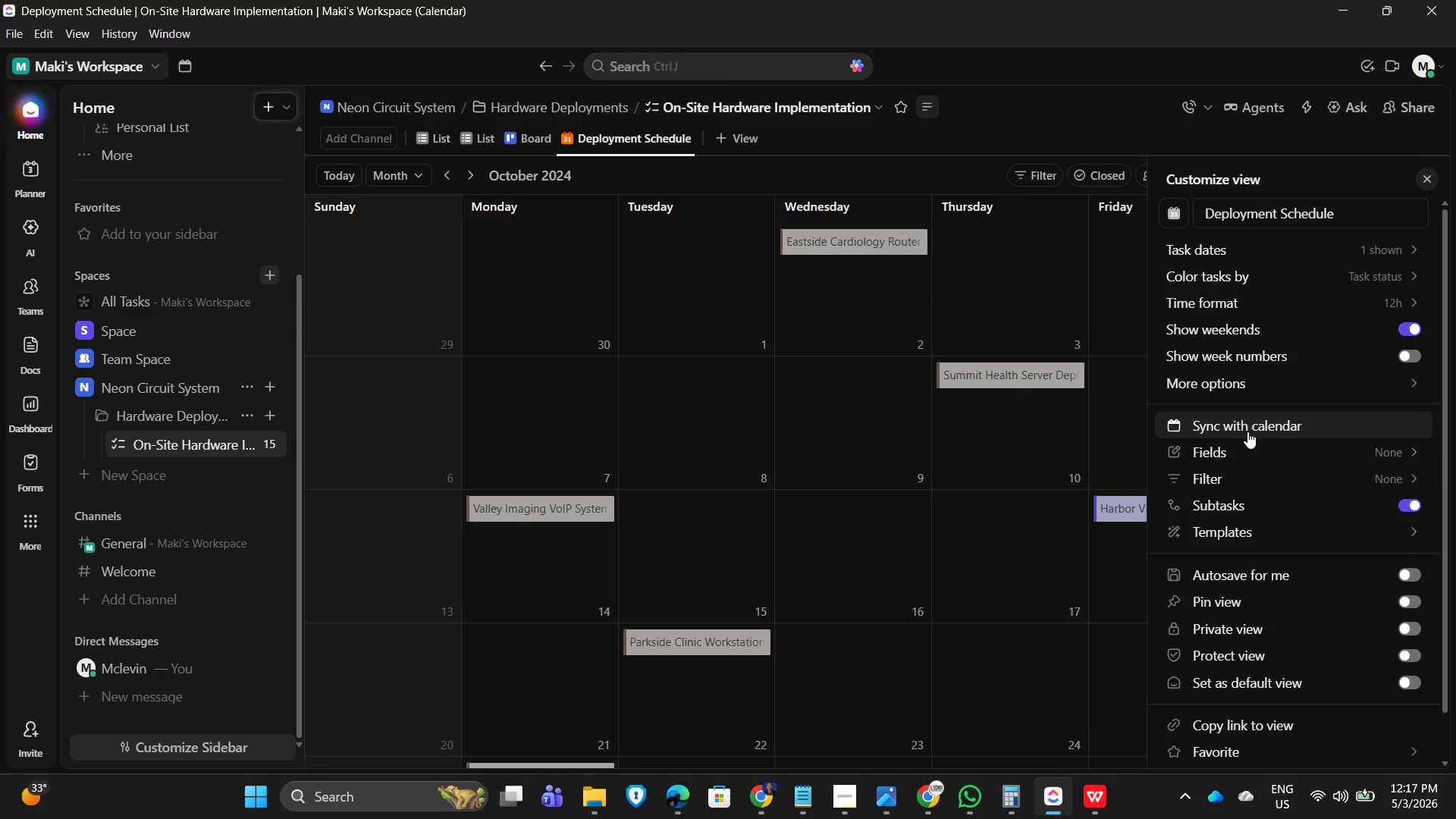 
left_click([1256, 453])
 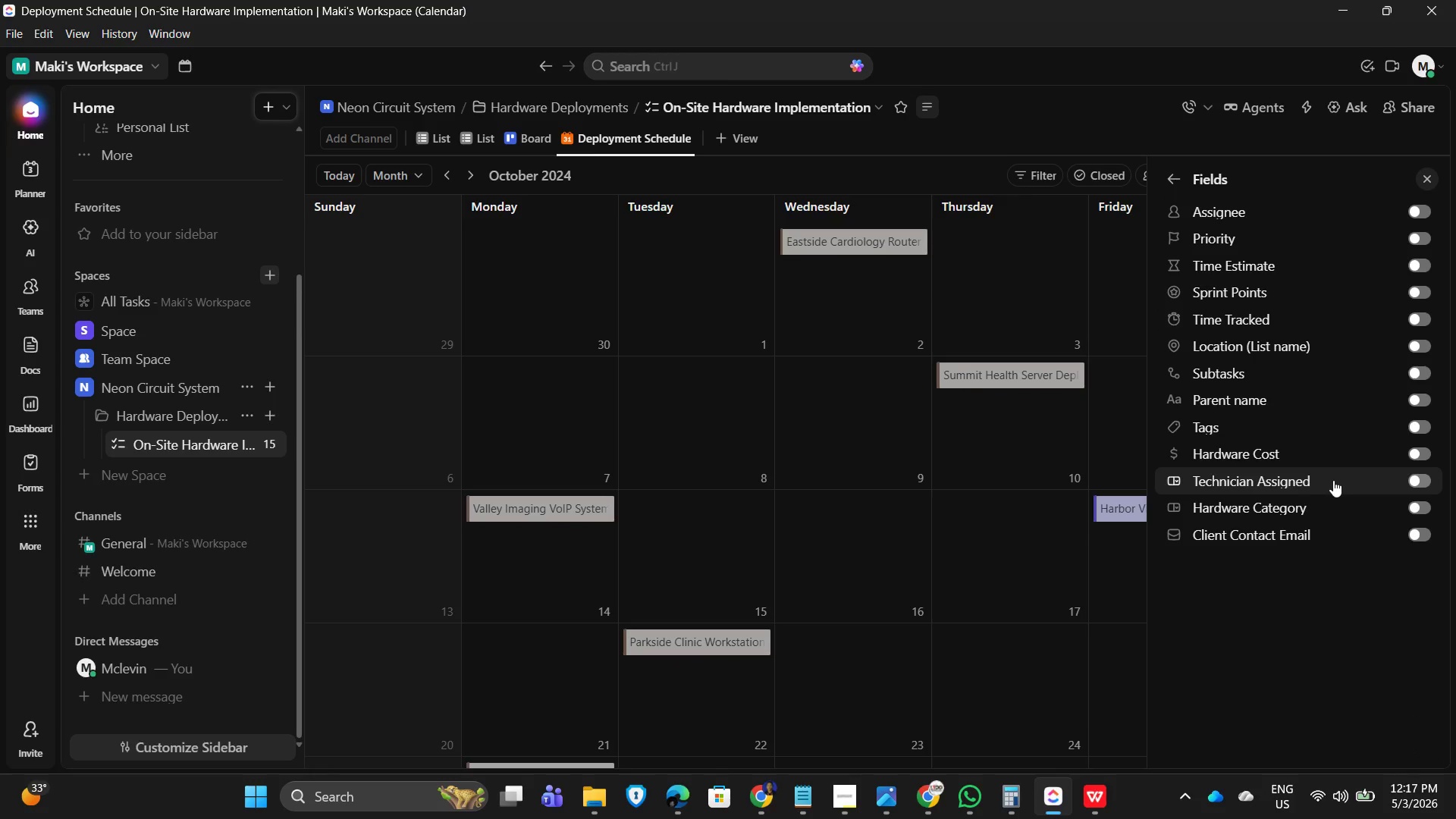 
wait(8.17)
 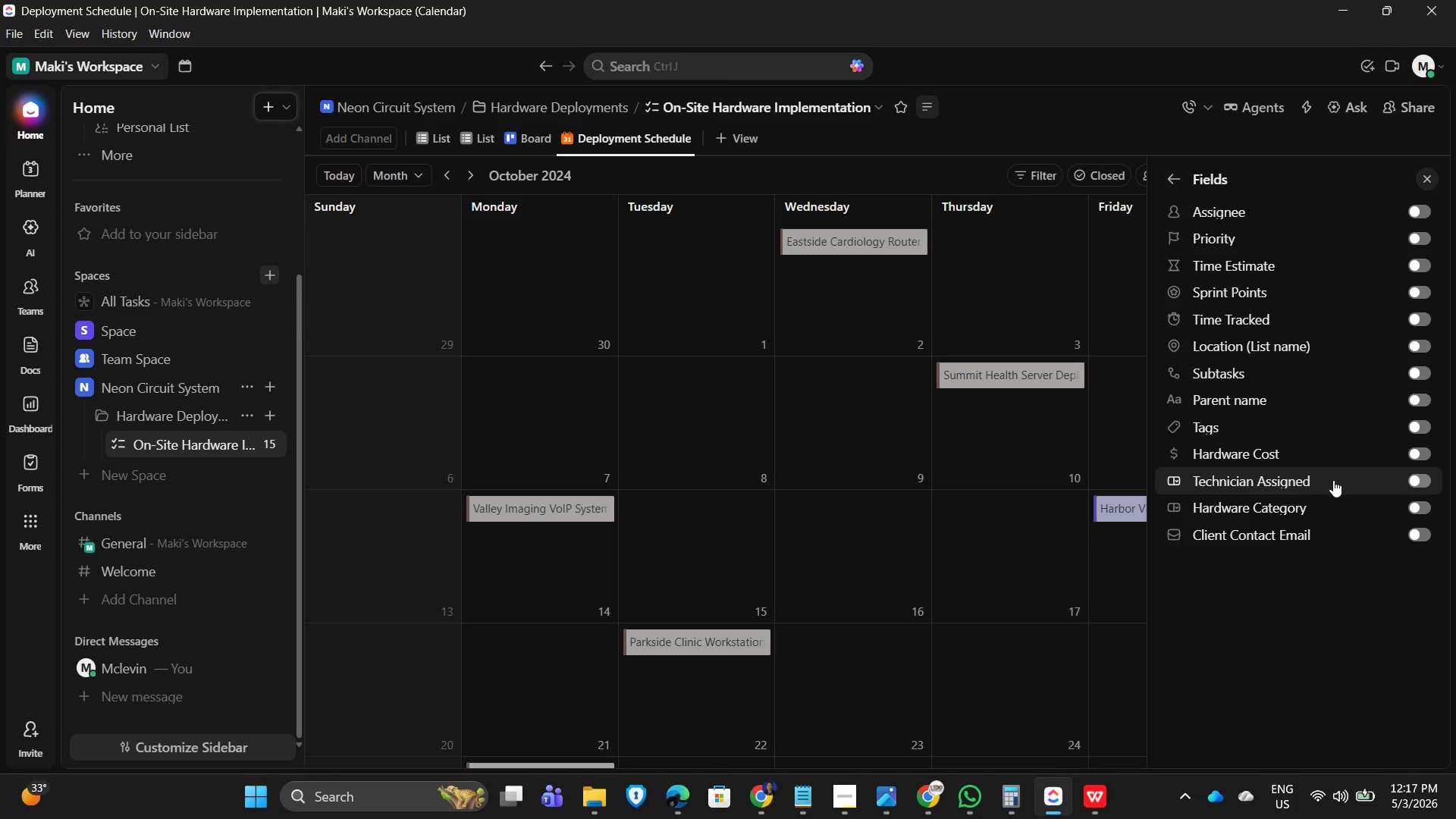 
left_click([1316, 239])
 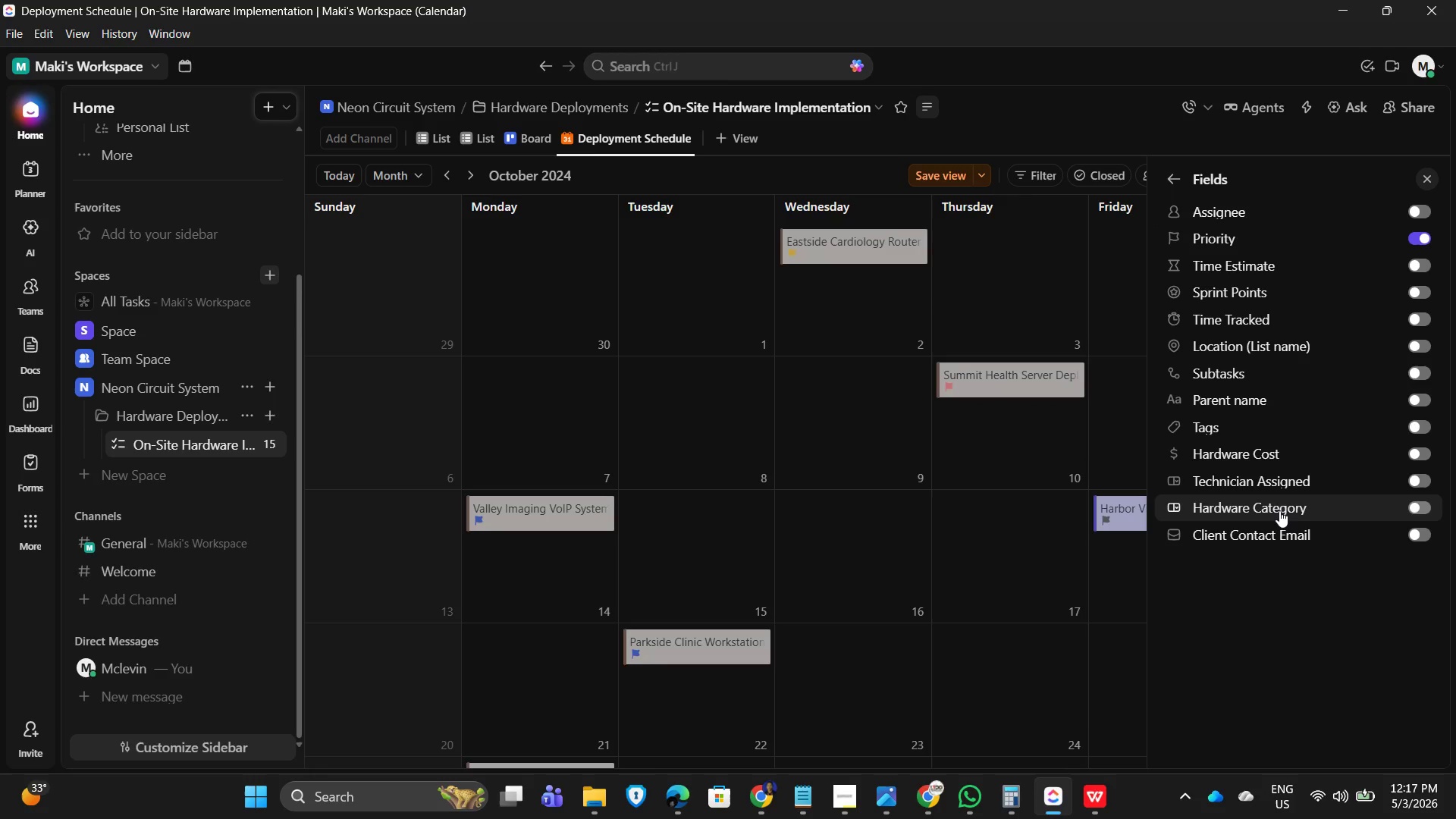 
left_click([1280, 509])
 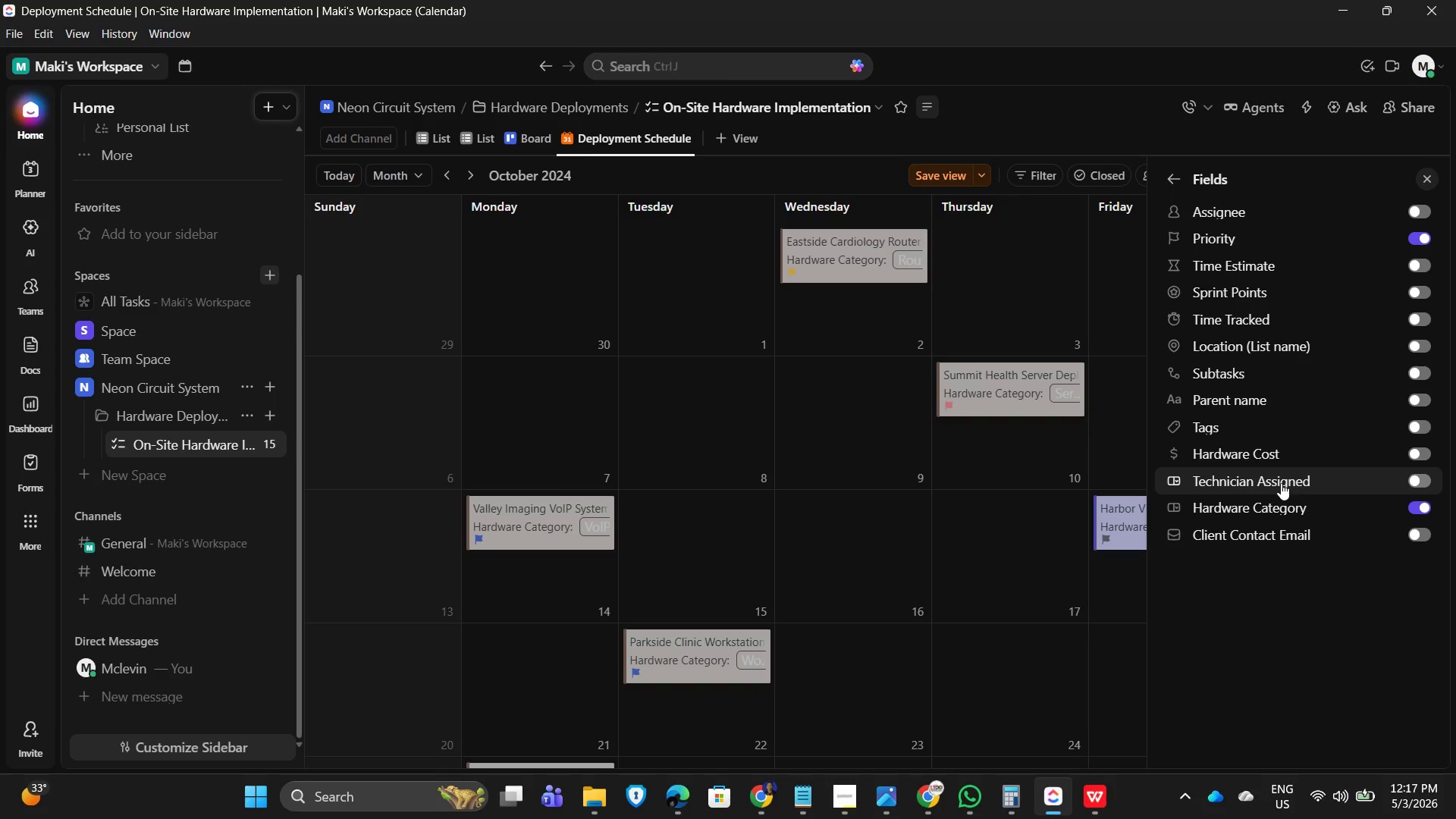 
wait(6.38)
 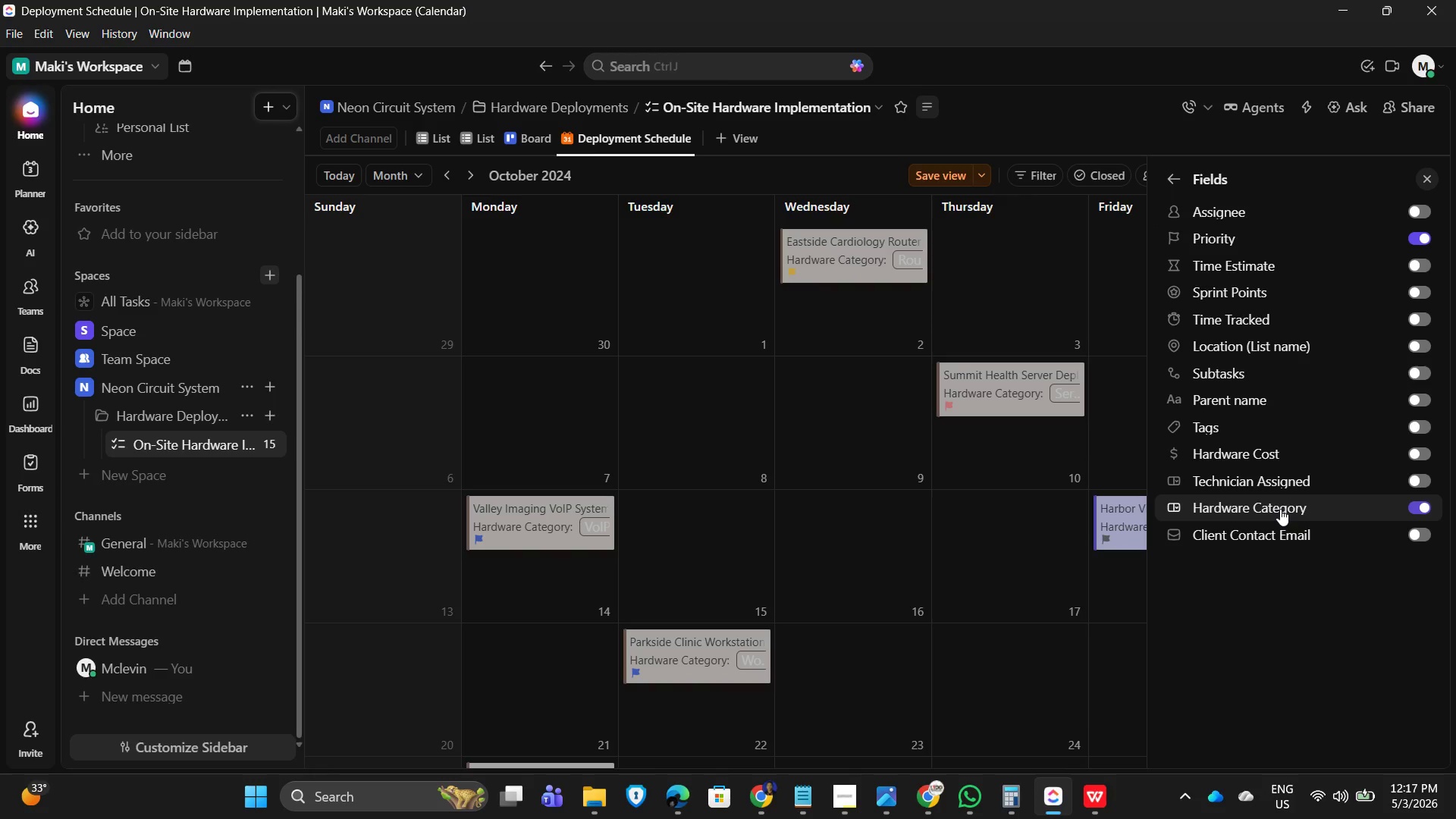 
left_click([1285, 537])
 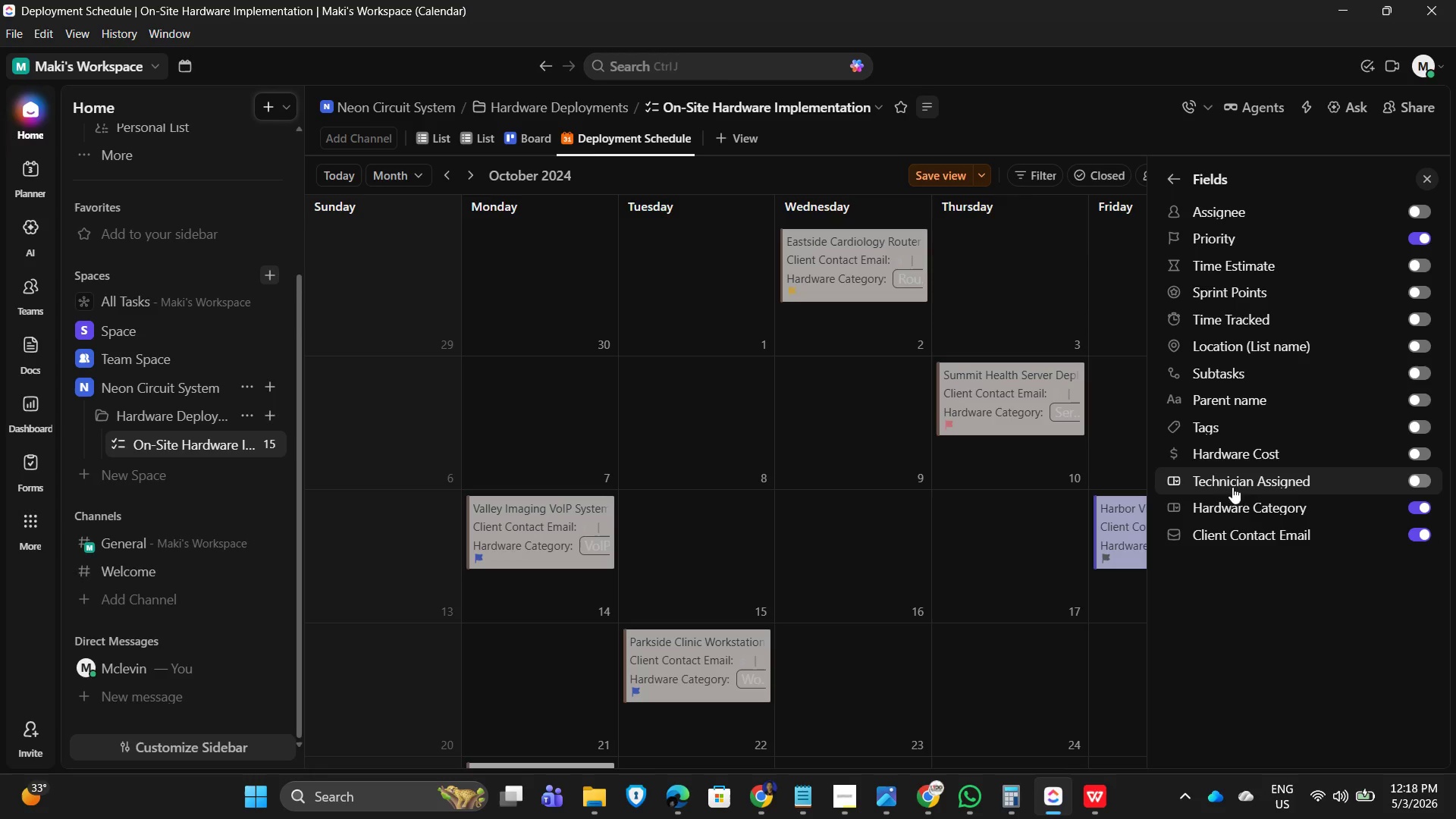 
wait(6.11)
 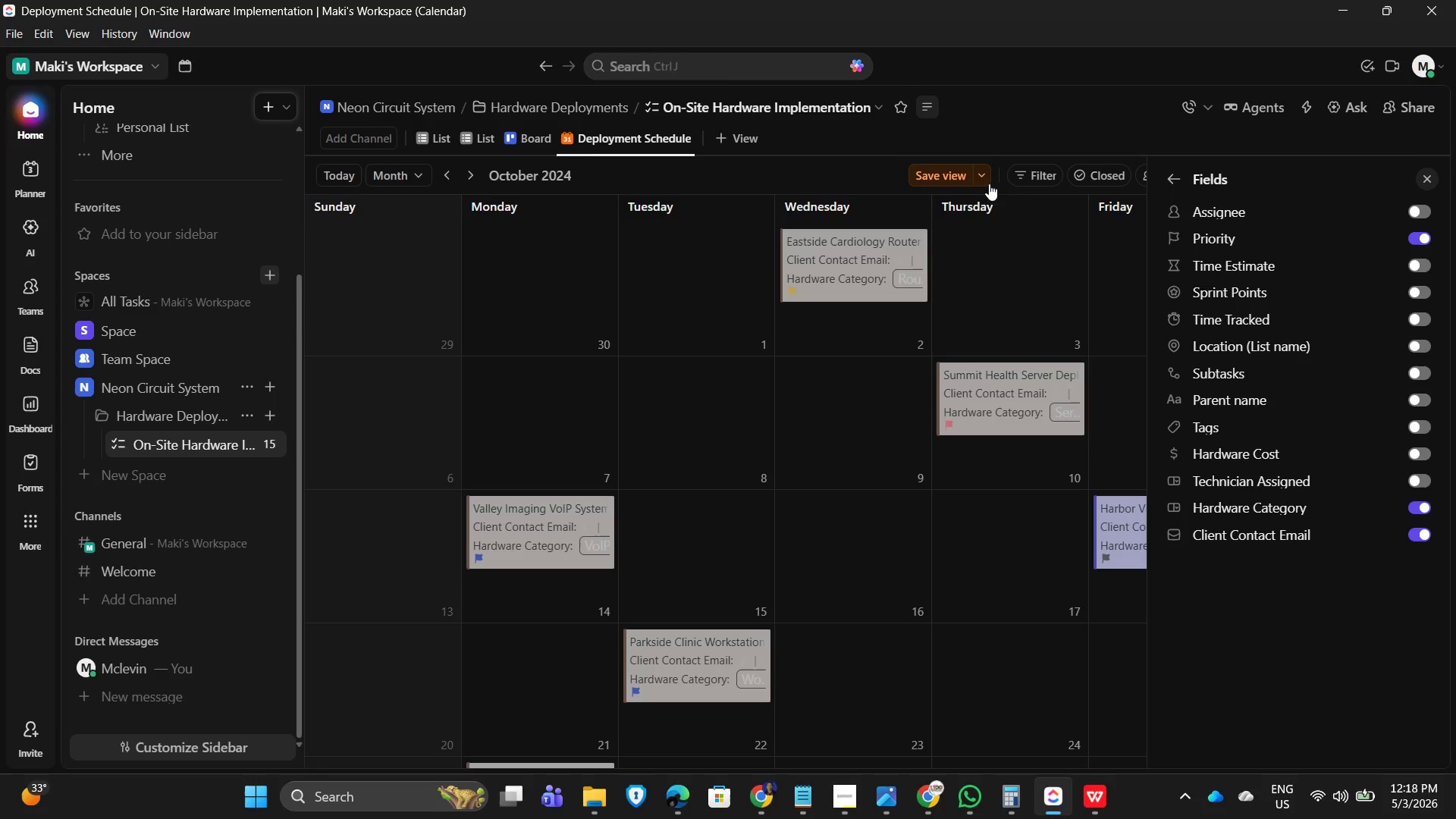 
left_click([1194, 453])
 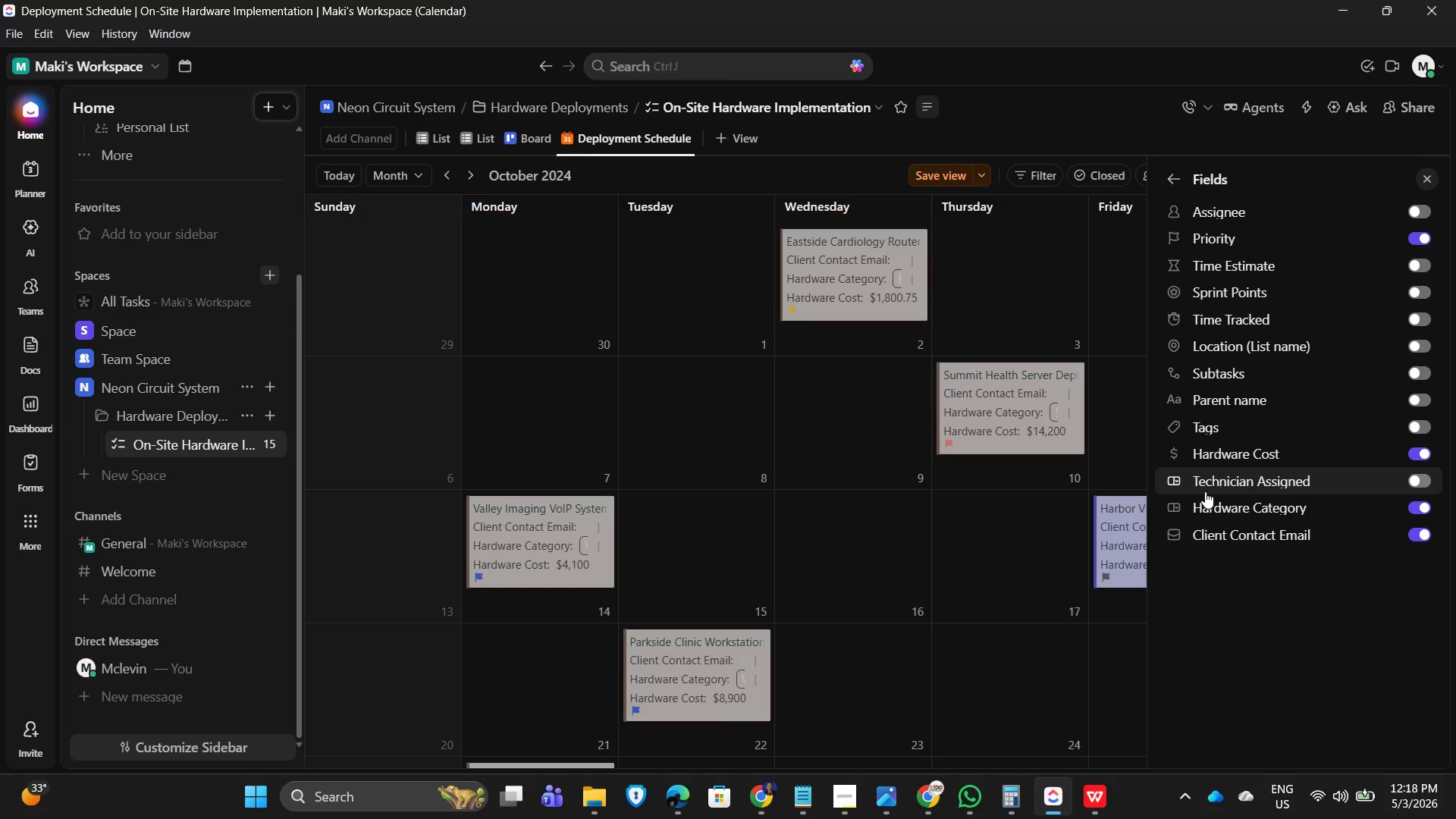 
left_click([1206, 491])
 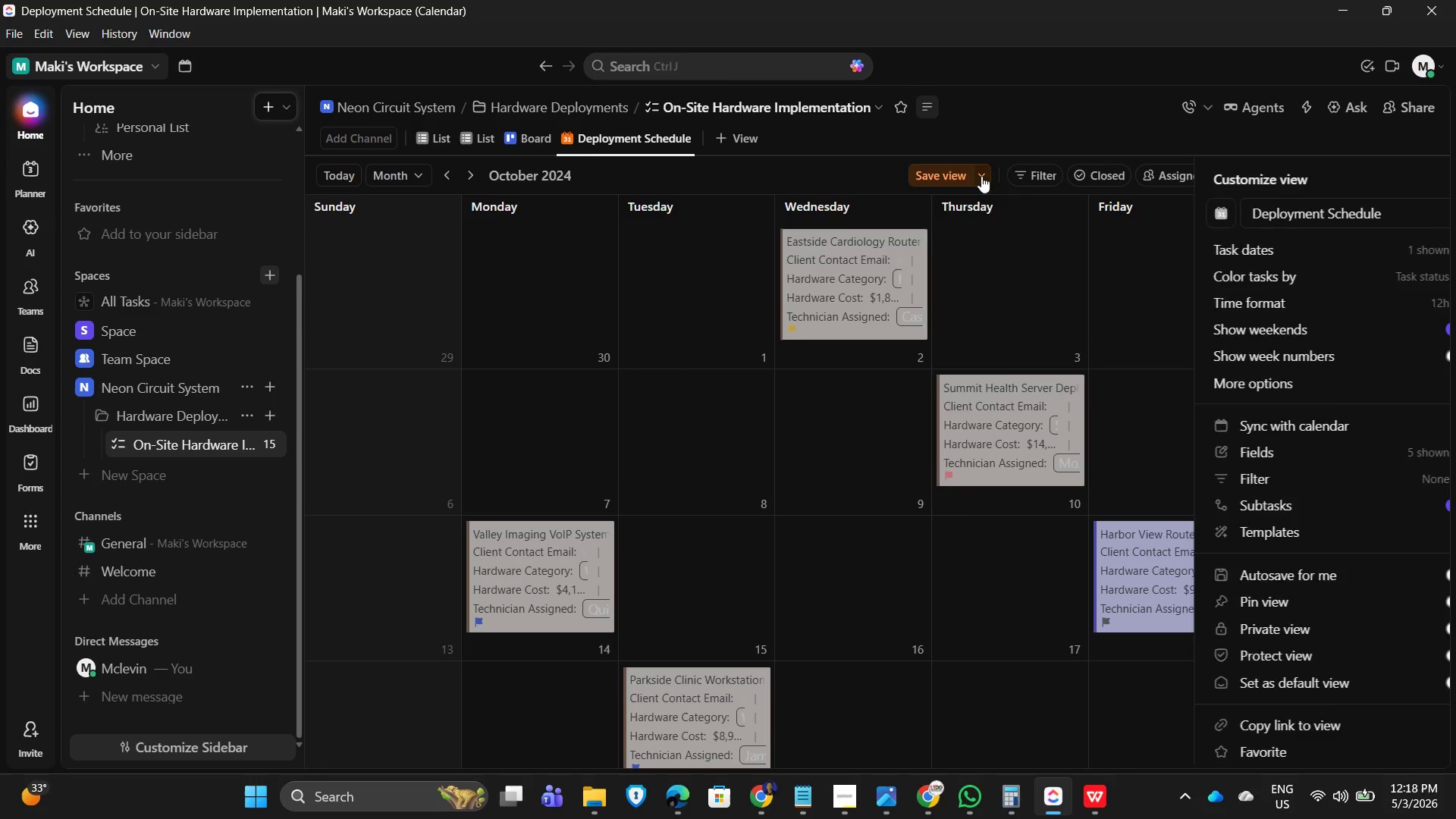 
wait(13.69)
 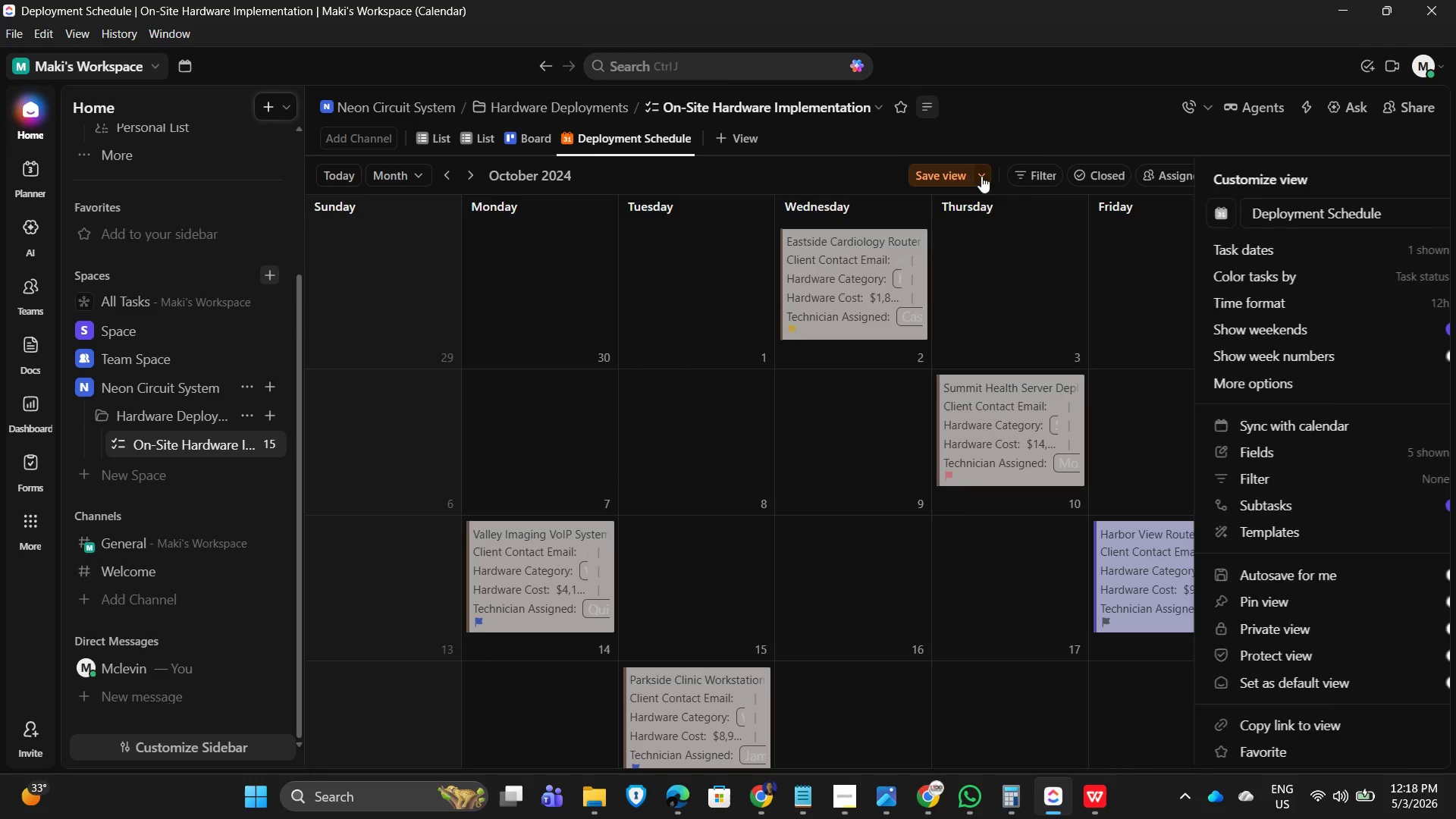 
right_click([609, 140])
 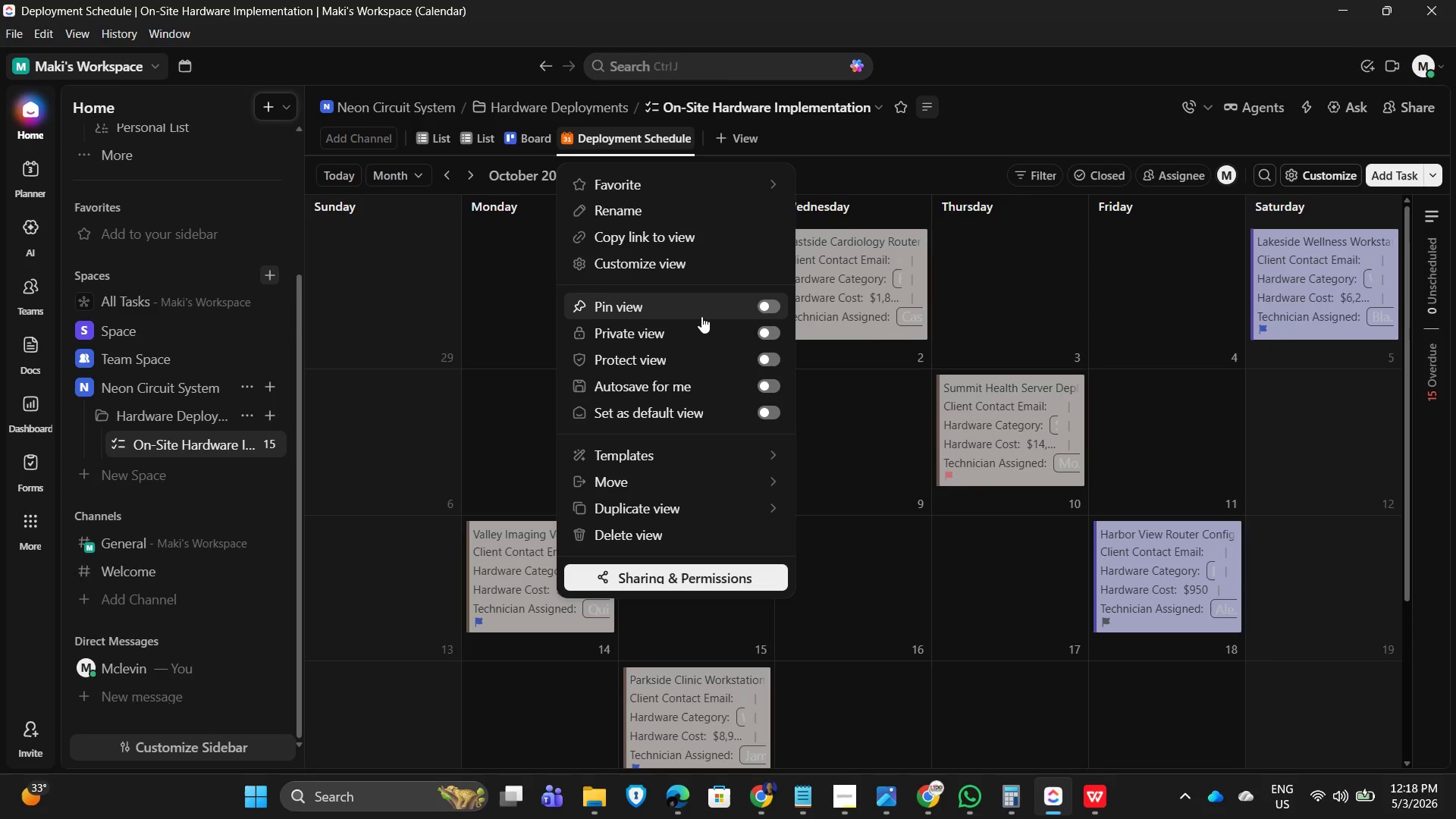 
wait(5.92)
 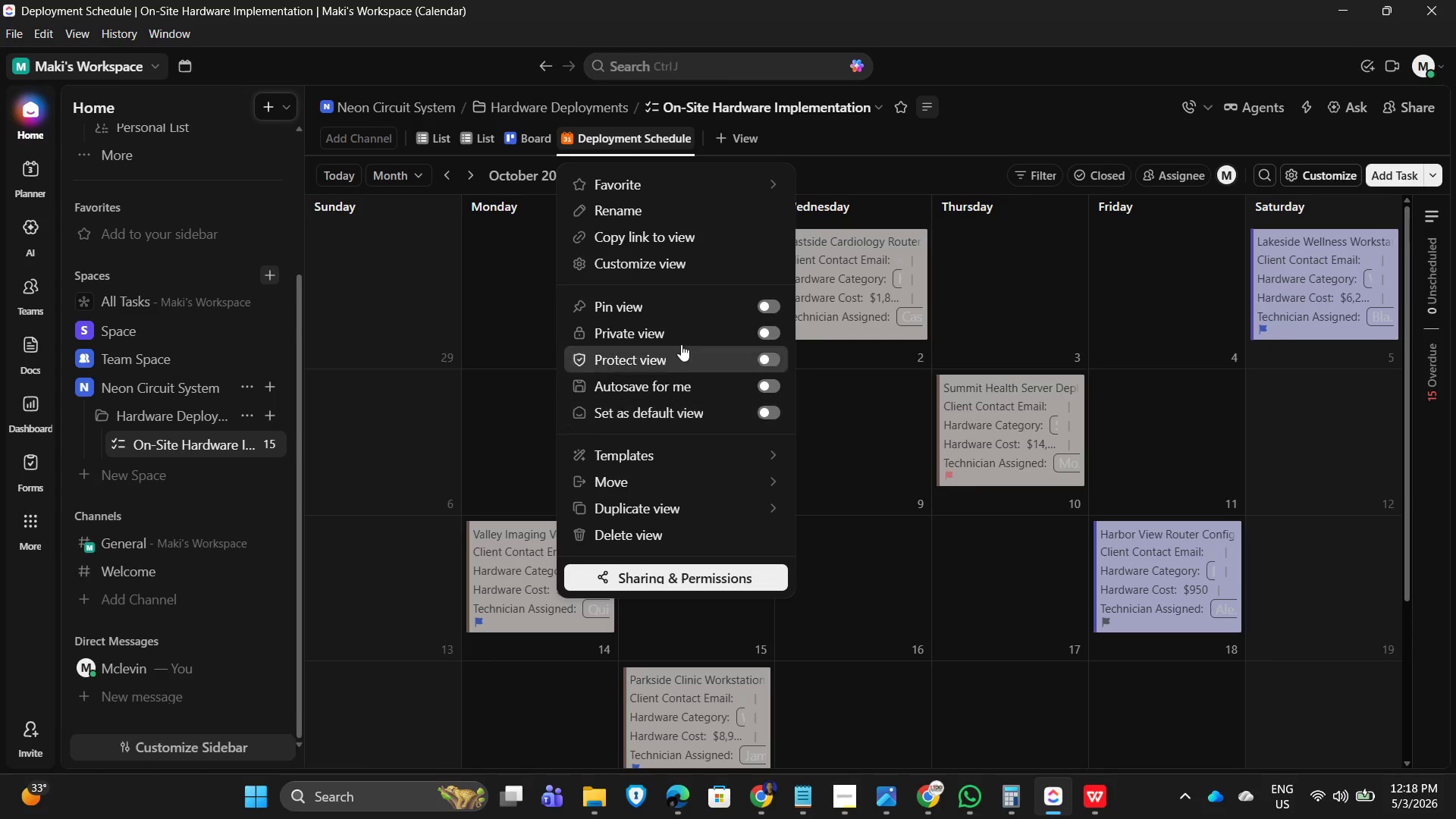 
left_click([695, 384])
 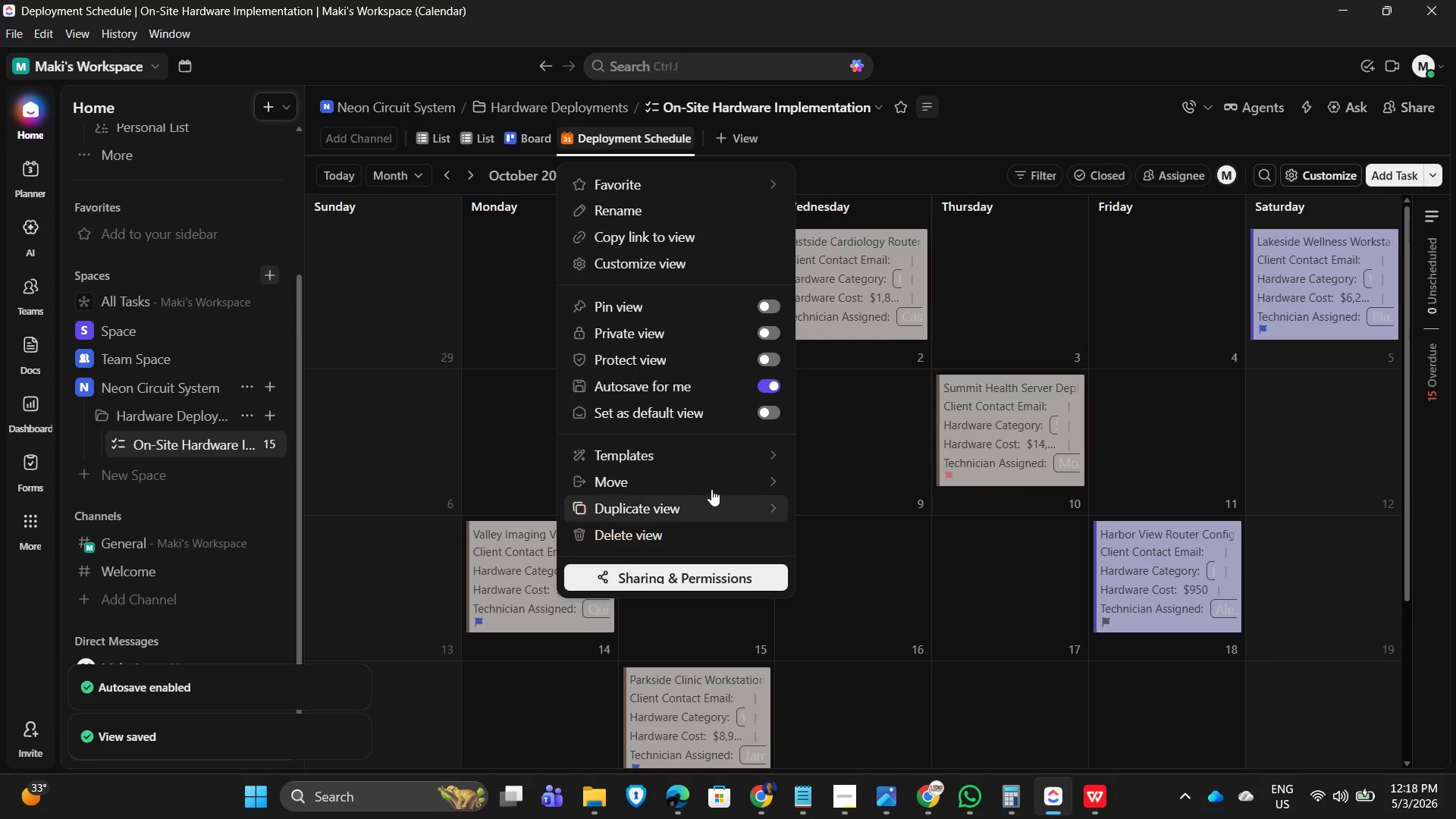 
scroll: coordinate [676, 276], scroll_direction: down, amount: 1.0
 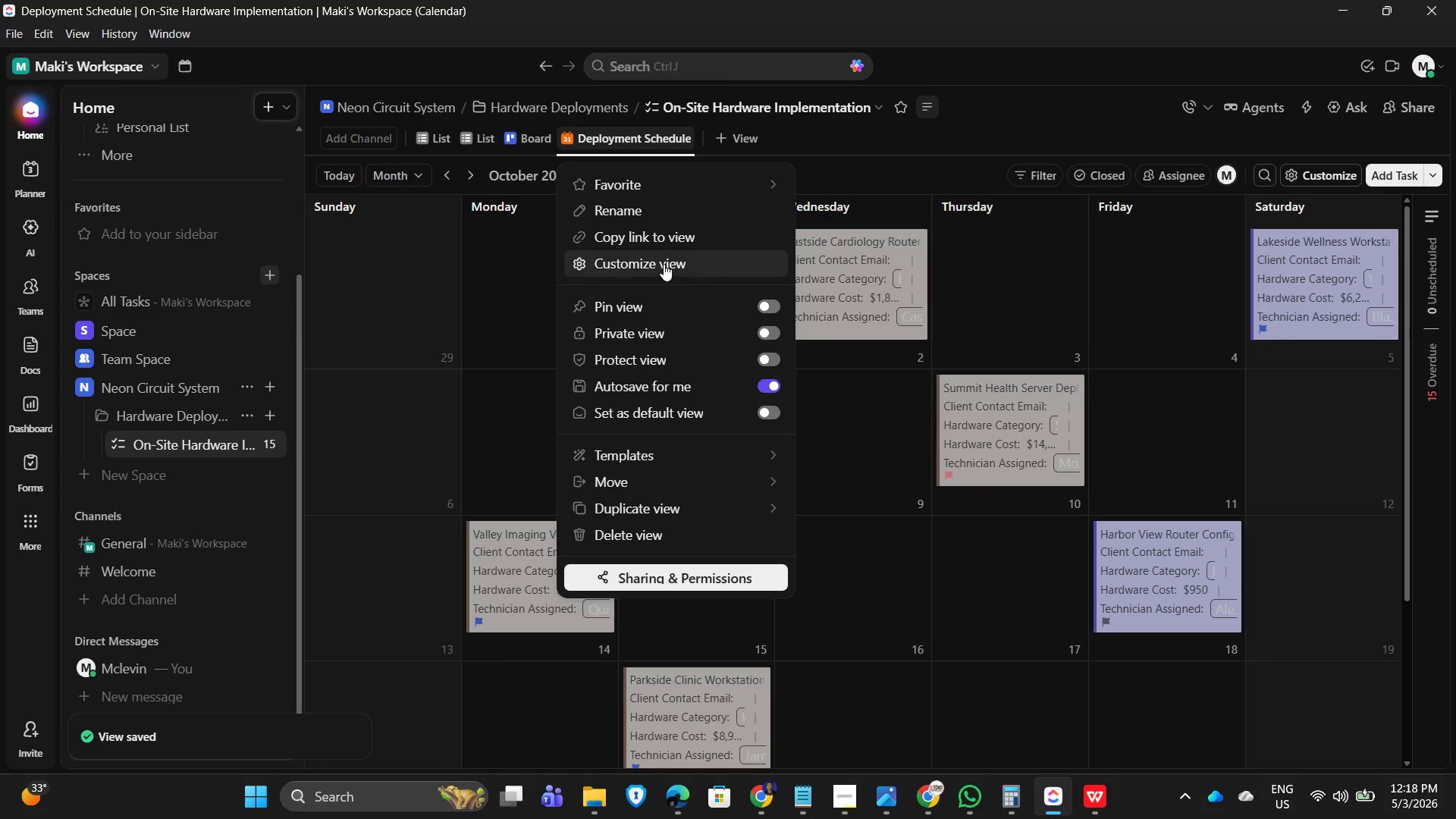 
left_click([651, 265])
 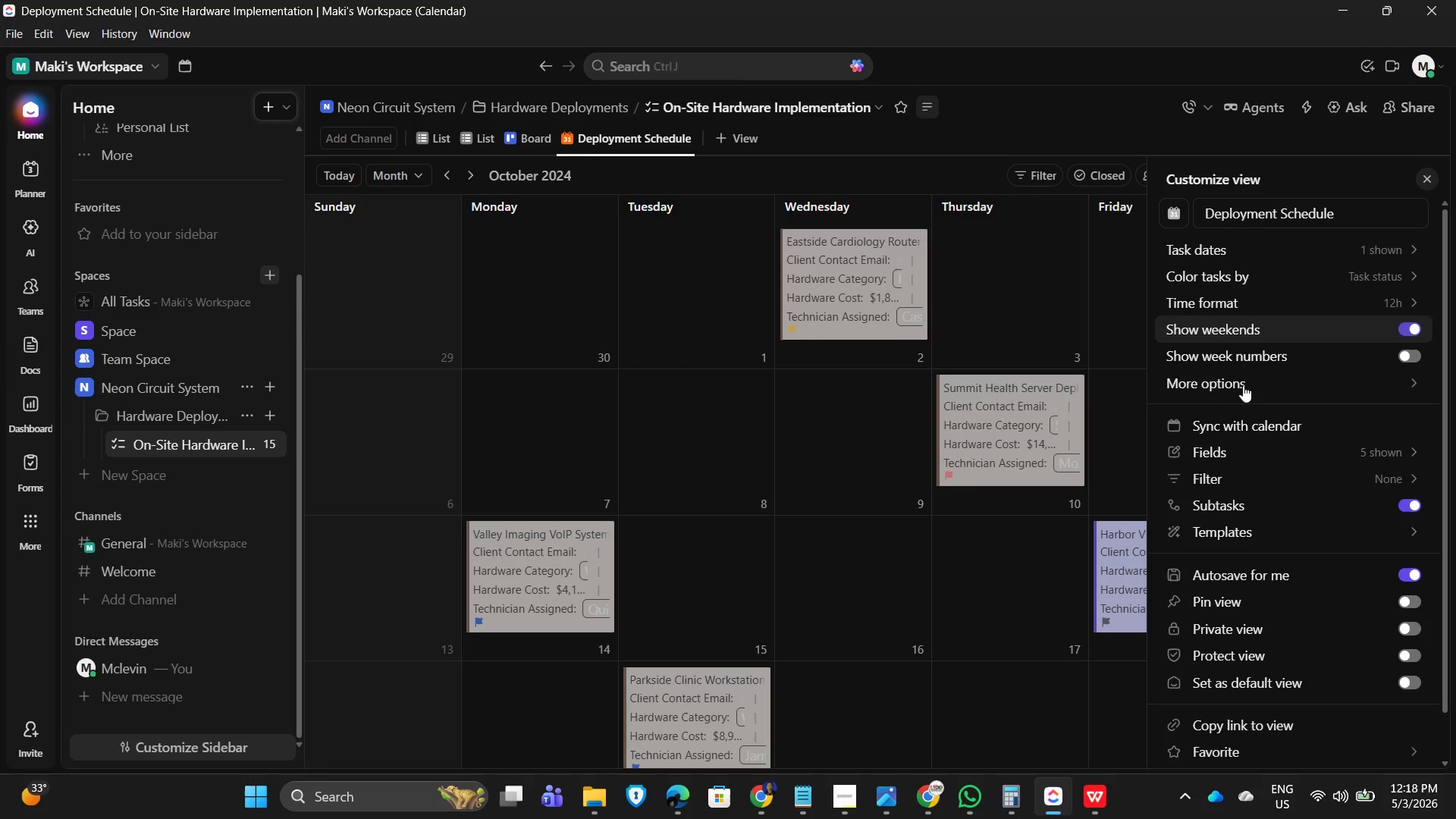 
wait(12.39)
 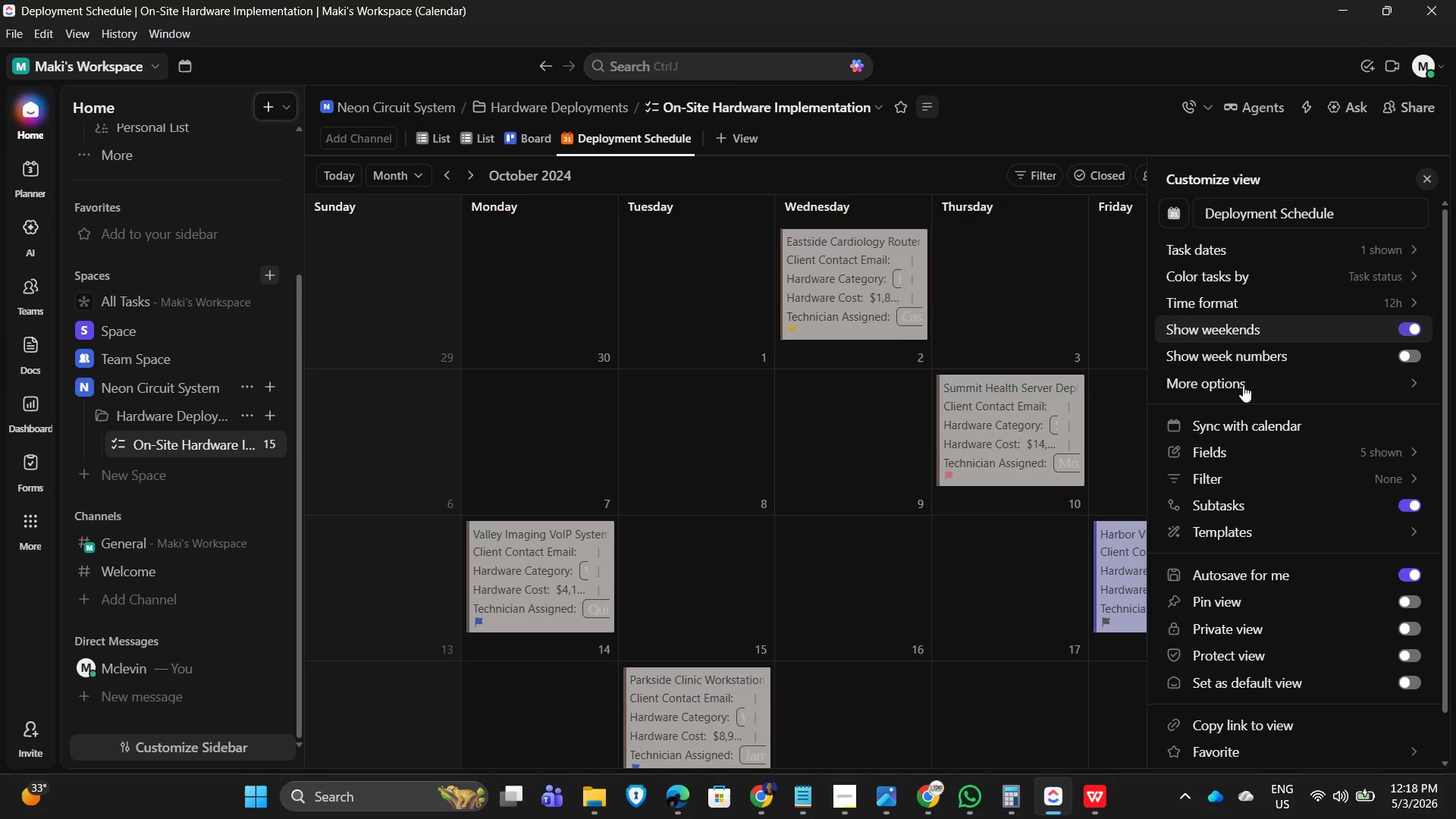 
scroll: coordinate [1190, 551], scroll_direction: down, amount: 3.0
 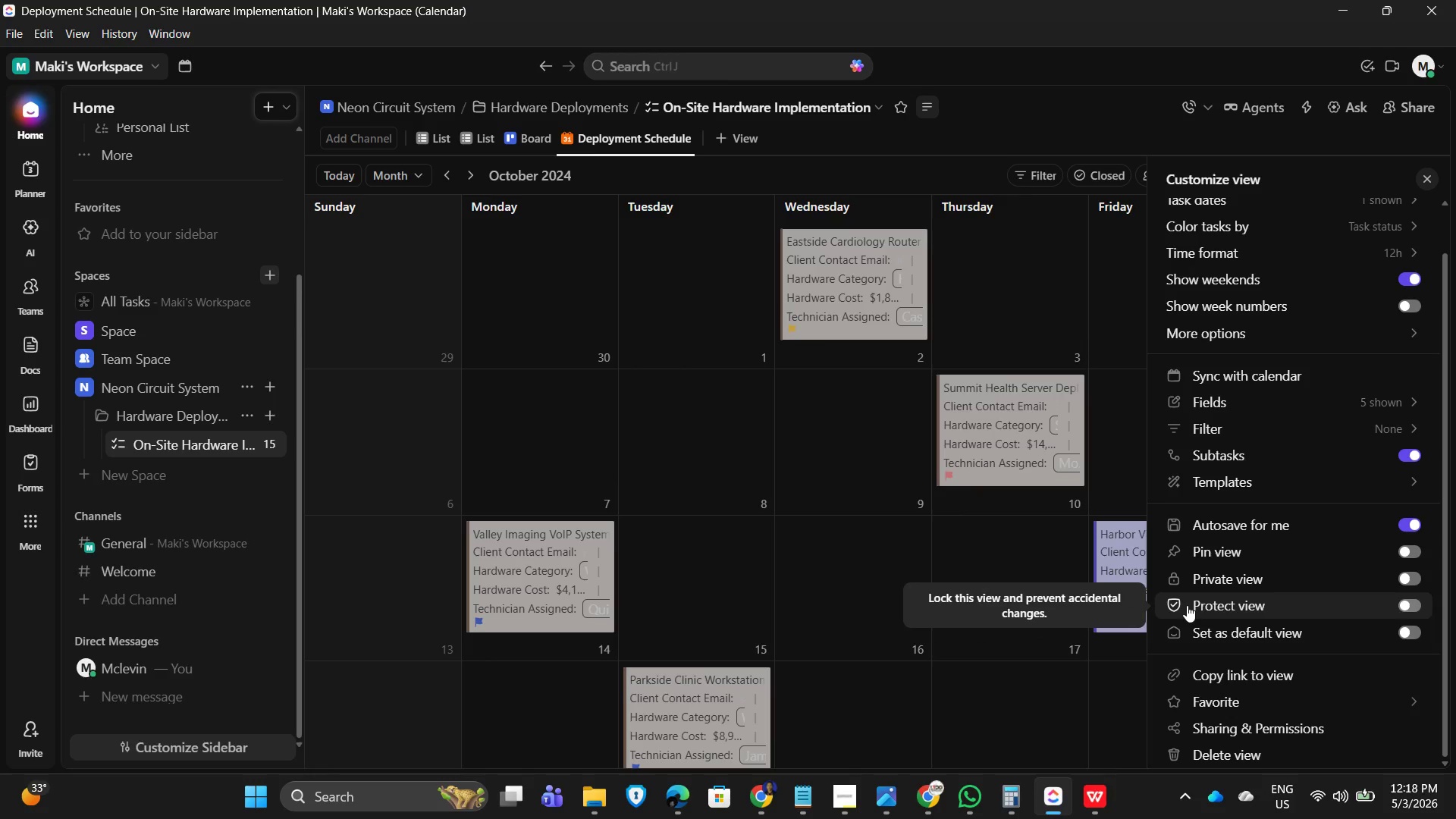 
wait(14.0)
 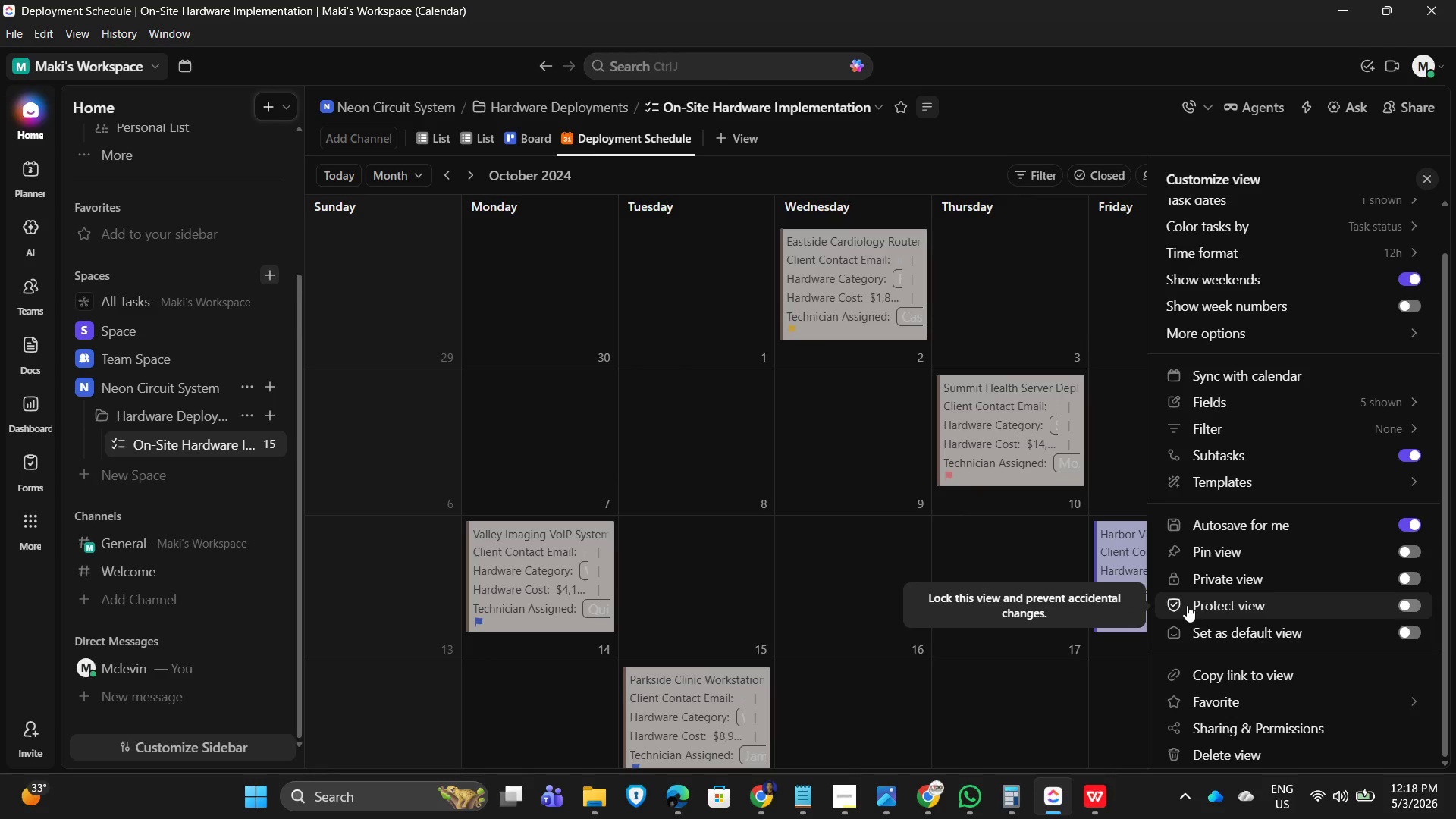 
left_click([1187, 605])
 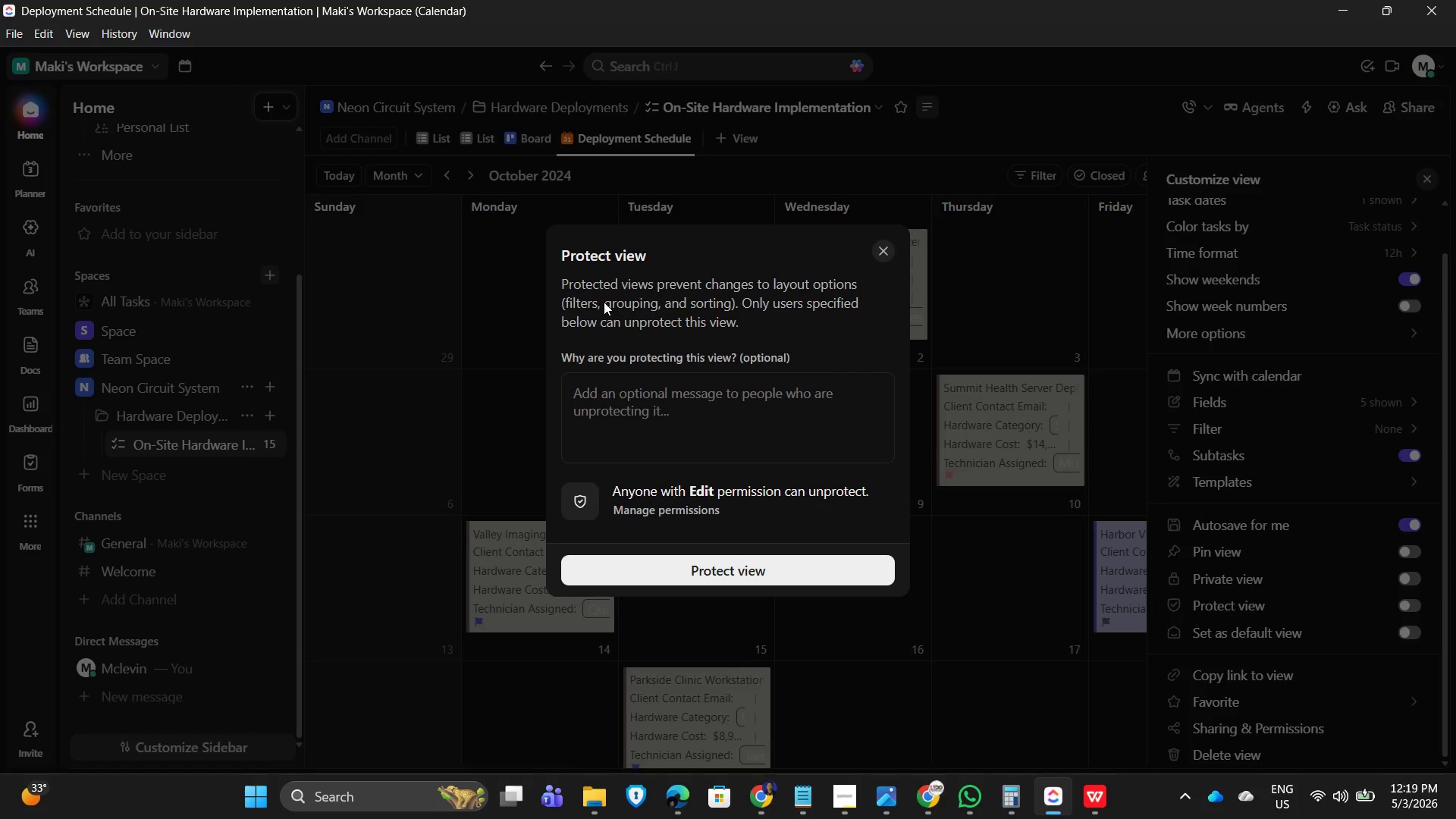 
wait(11.72)
 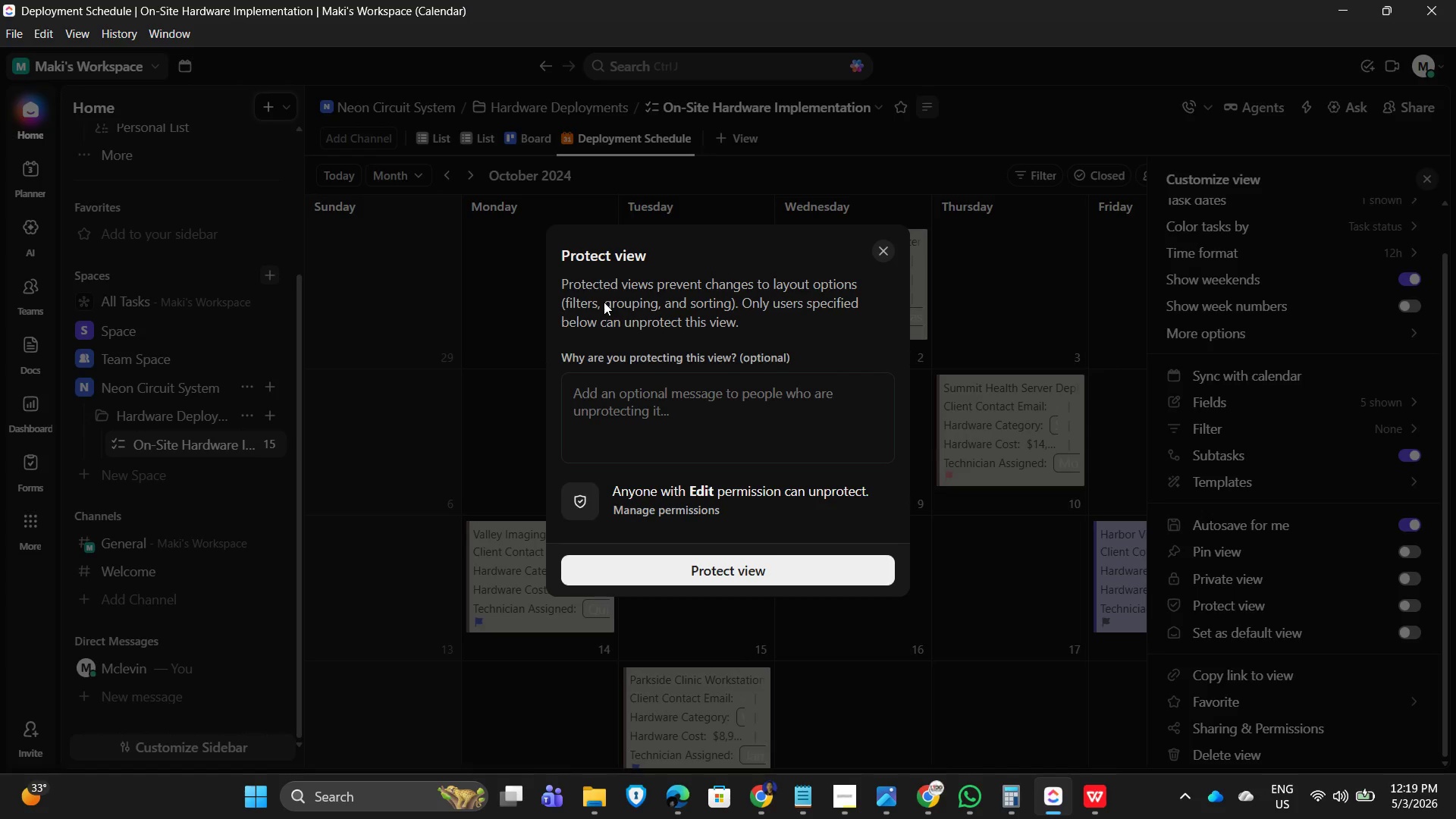 
left_click([886, 249])
 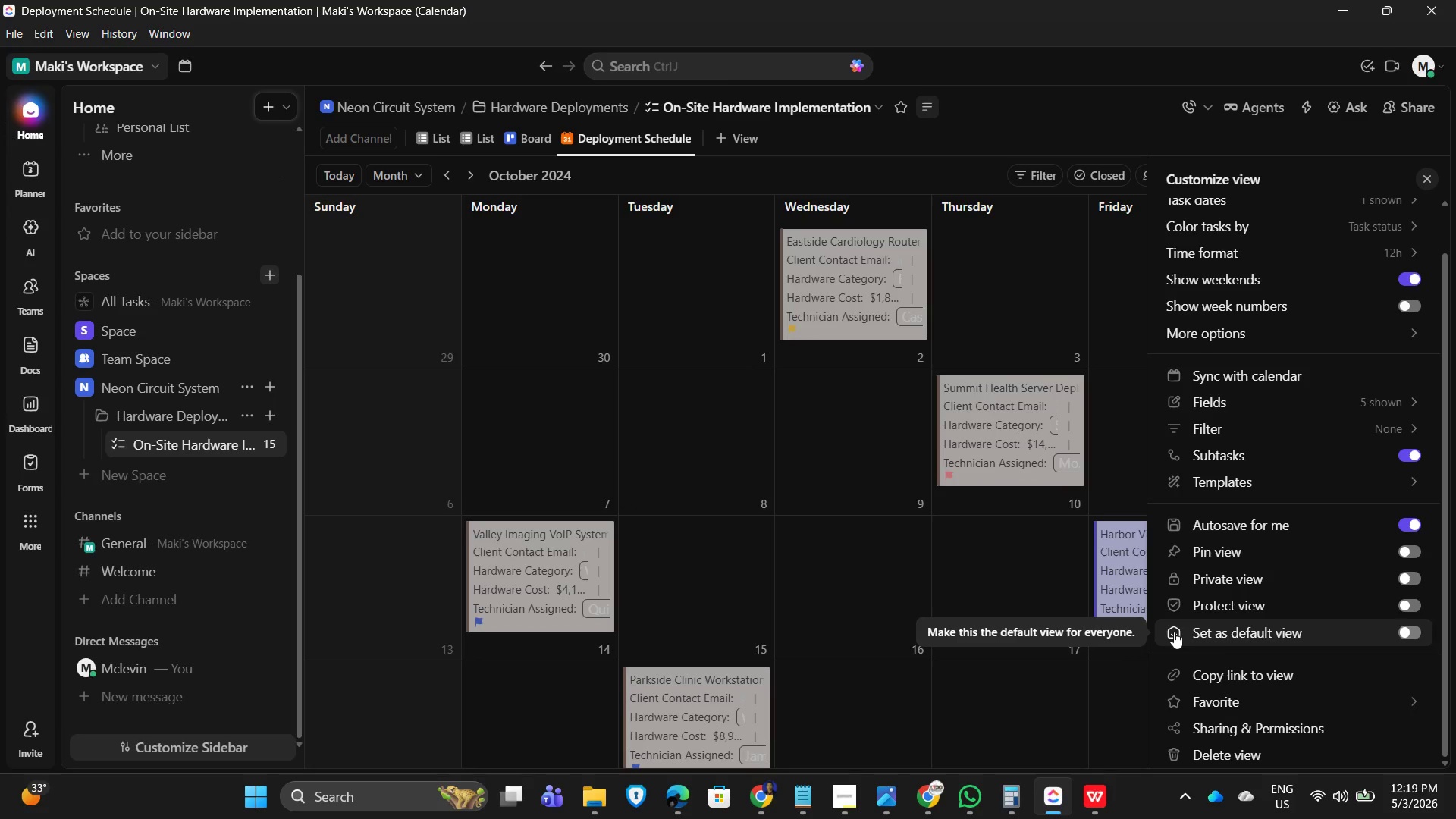 
wait(6.33)
 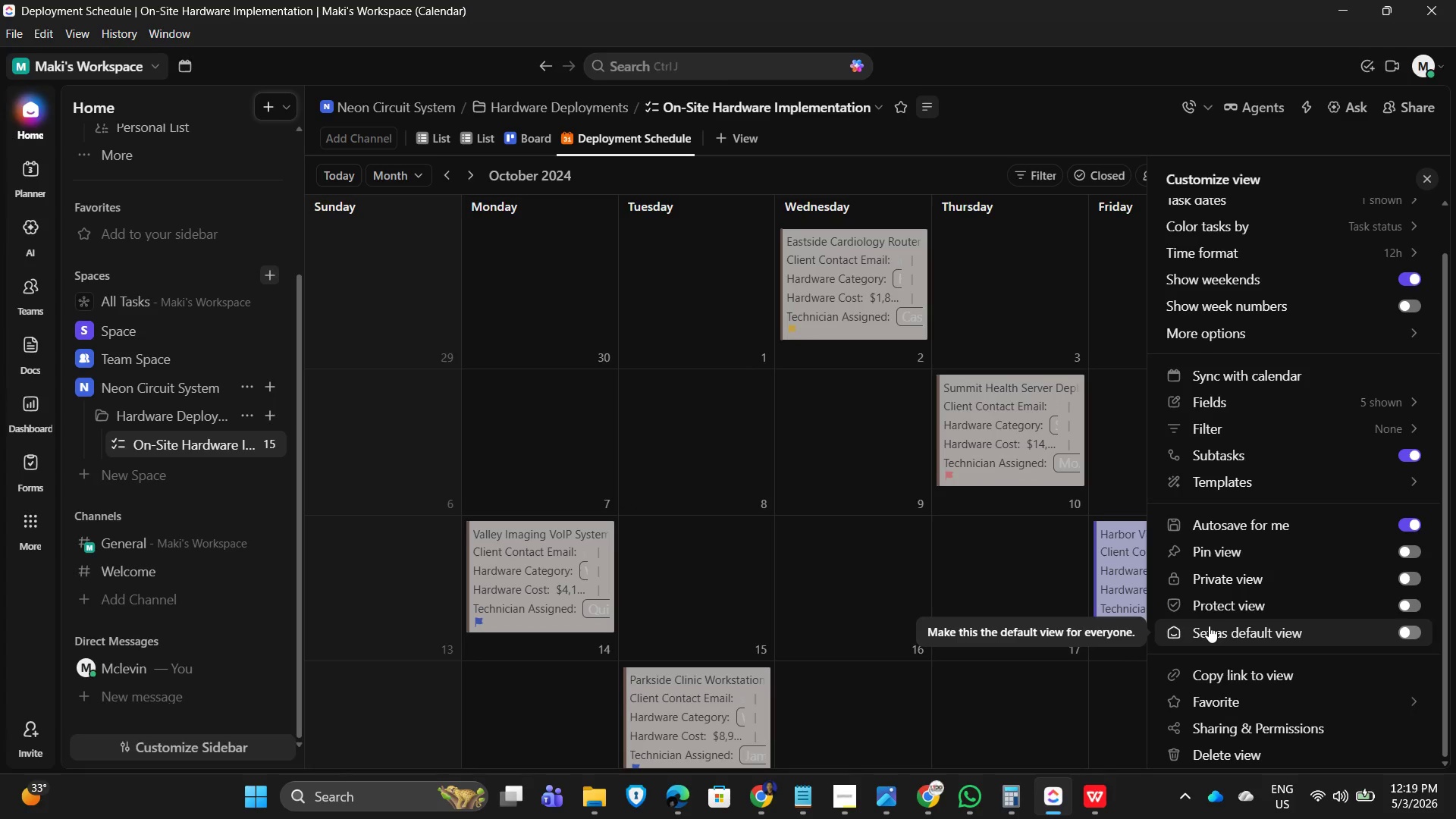 
left_click([1174, 632])
 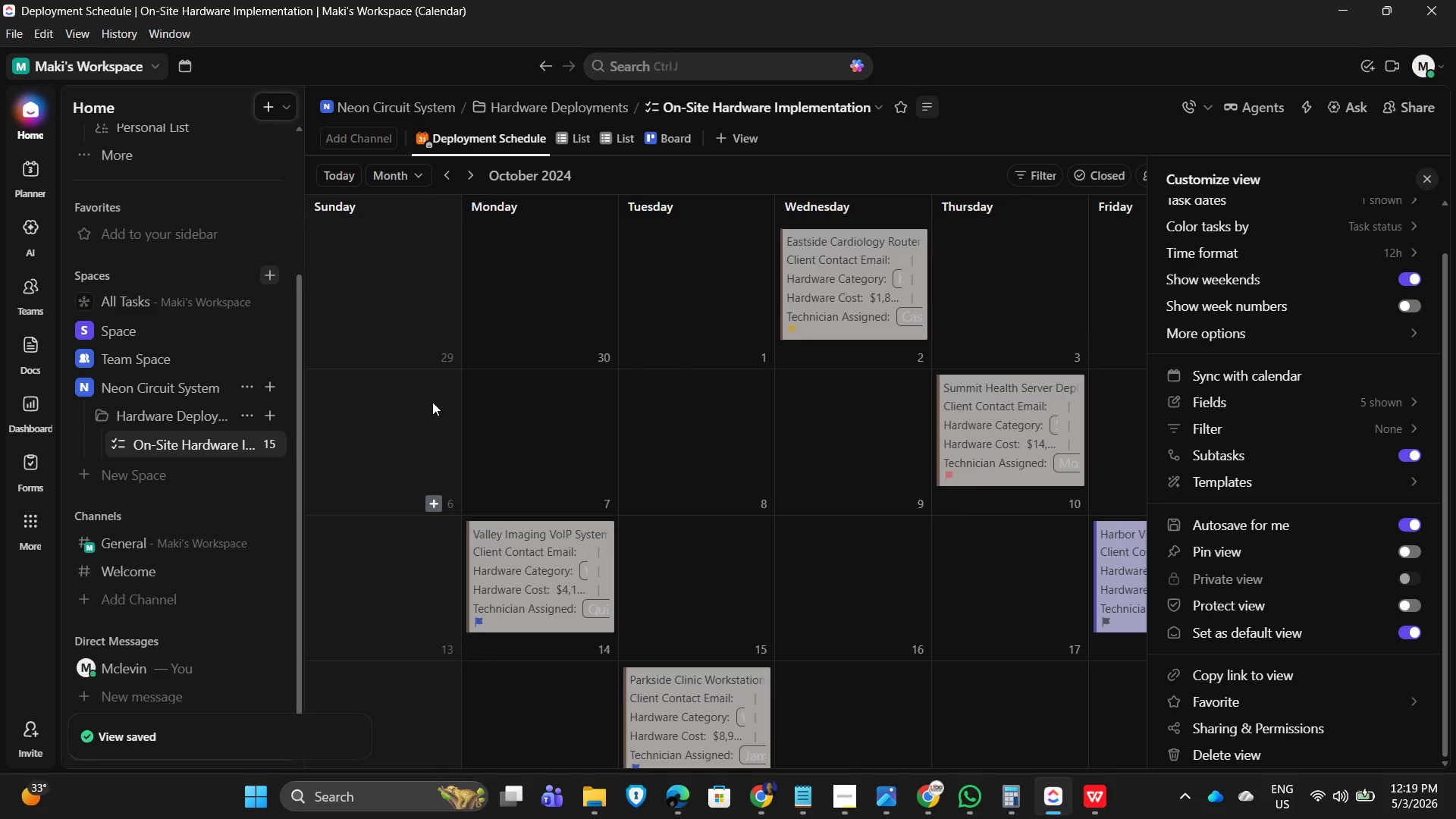 
wait(6.34)
 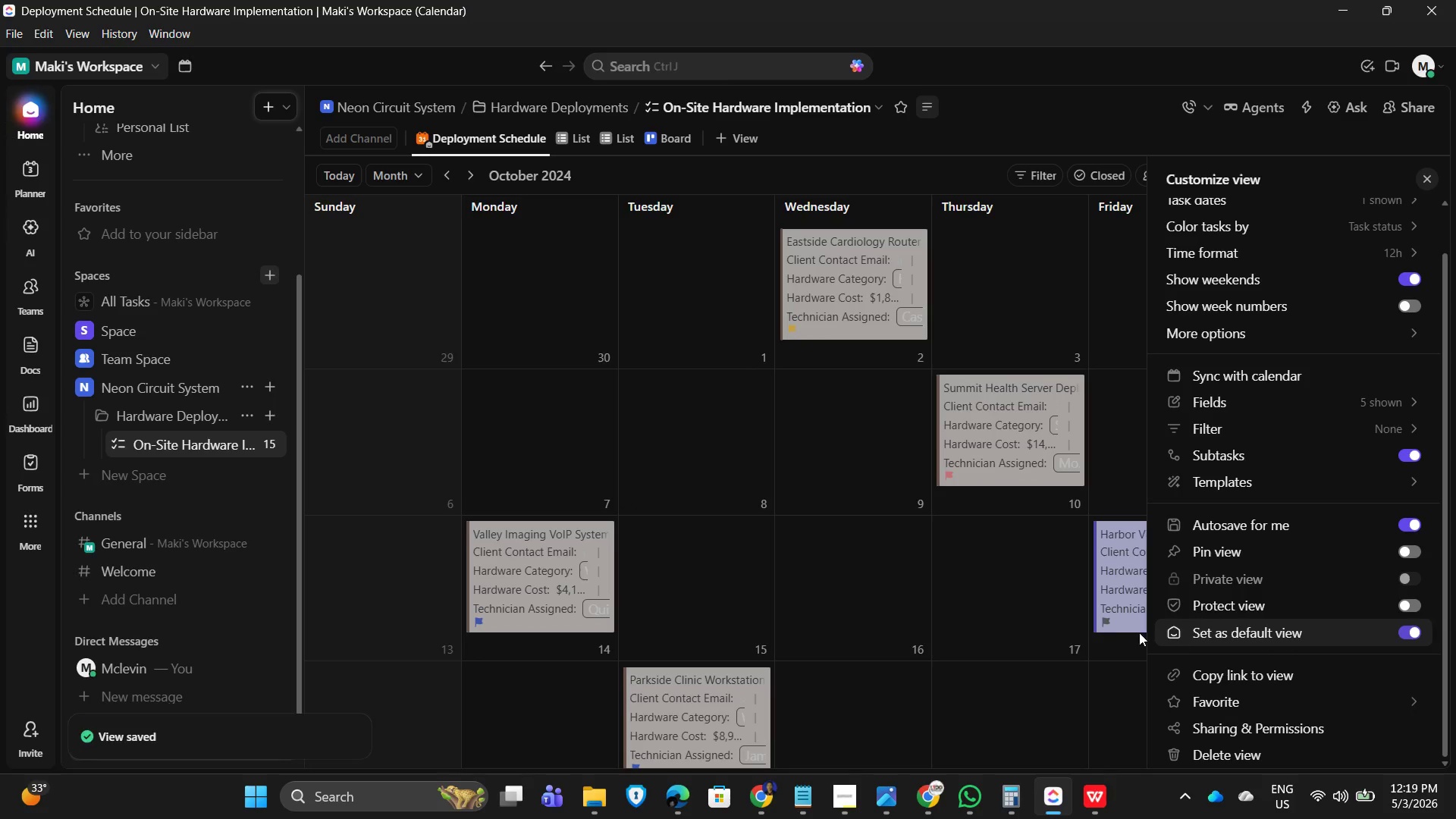 
left_click([447, 168])
 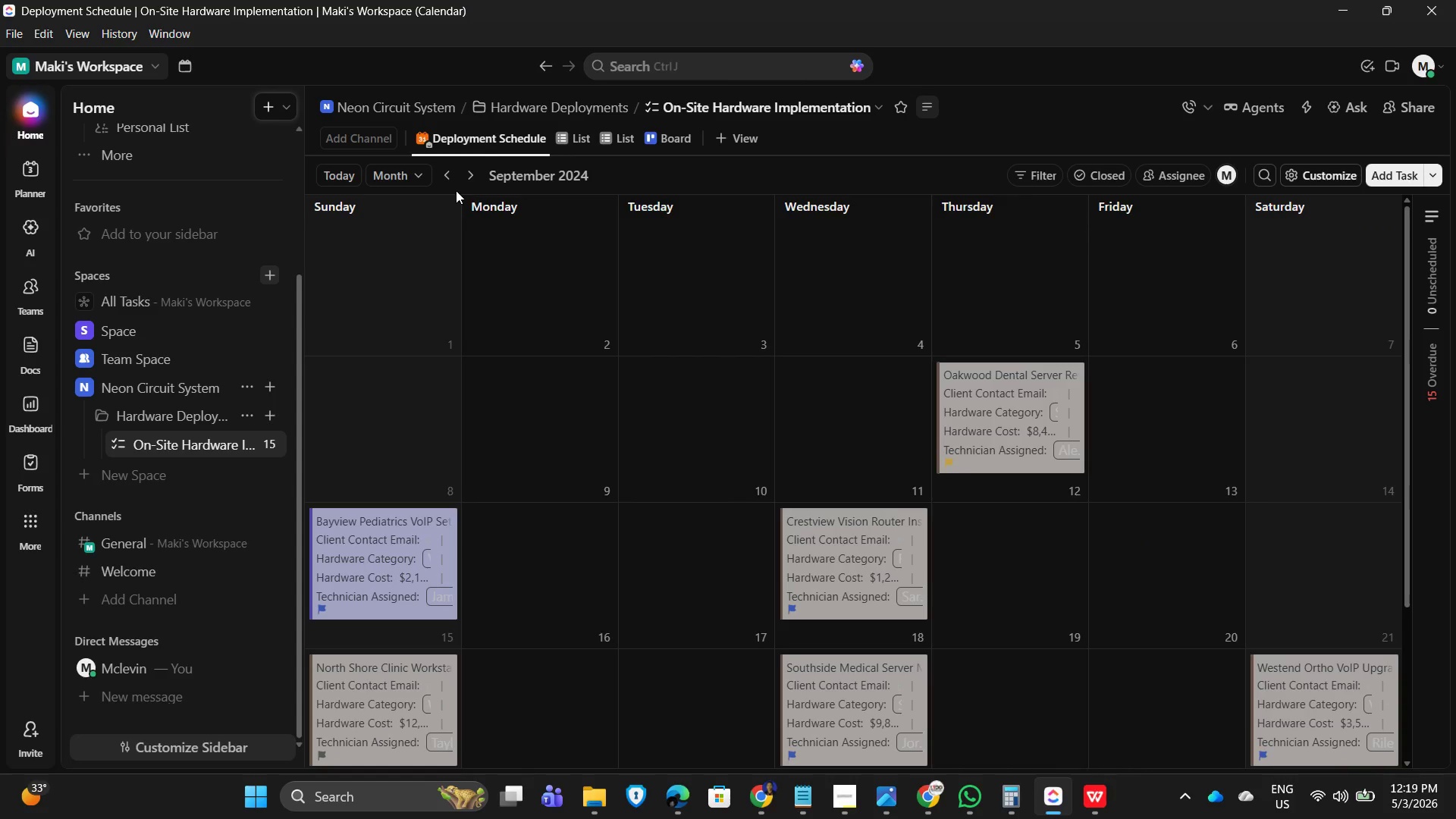 
left_click([444, 175])
 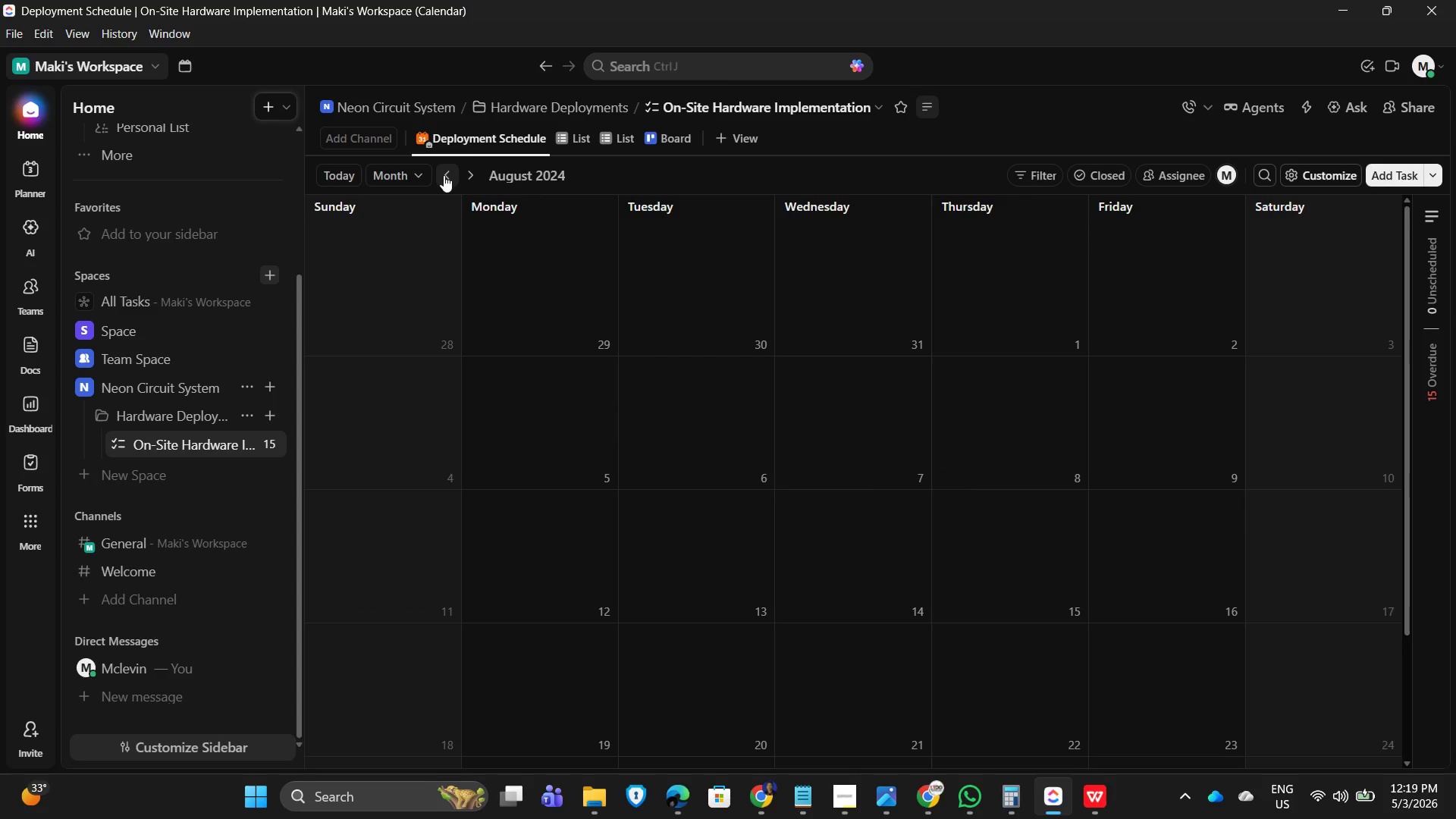 
scroll: coordinate [641, 447], scroll_direction: down, amount: 2.0
 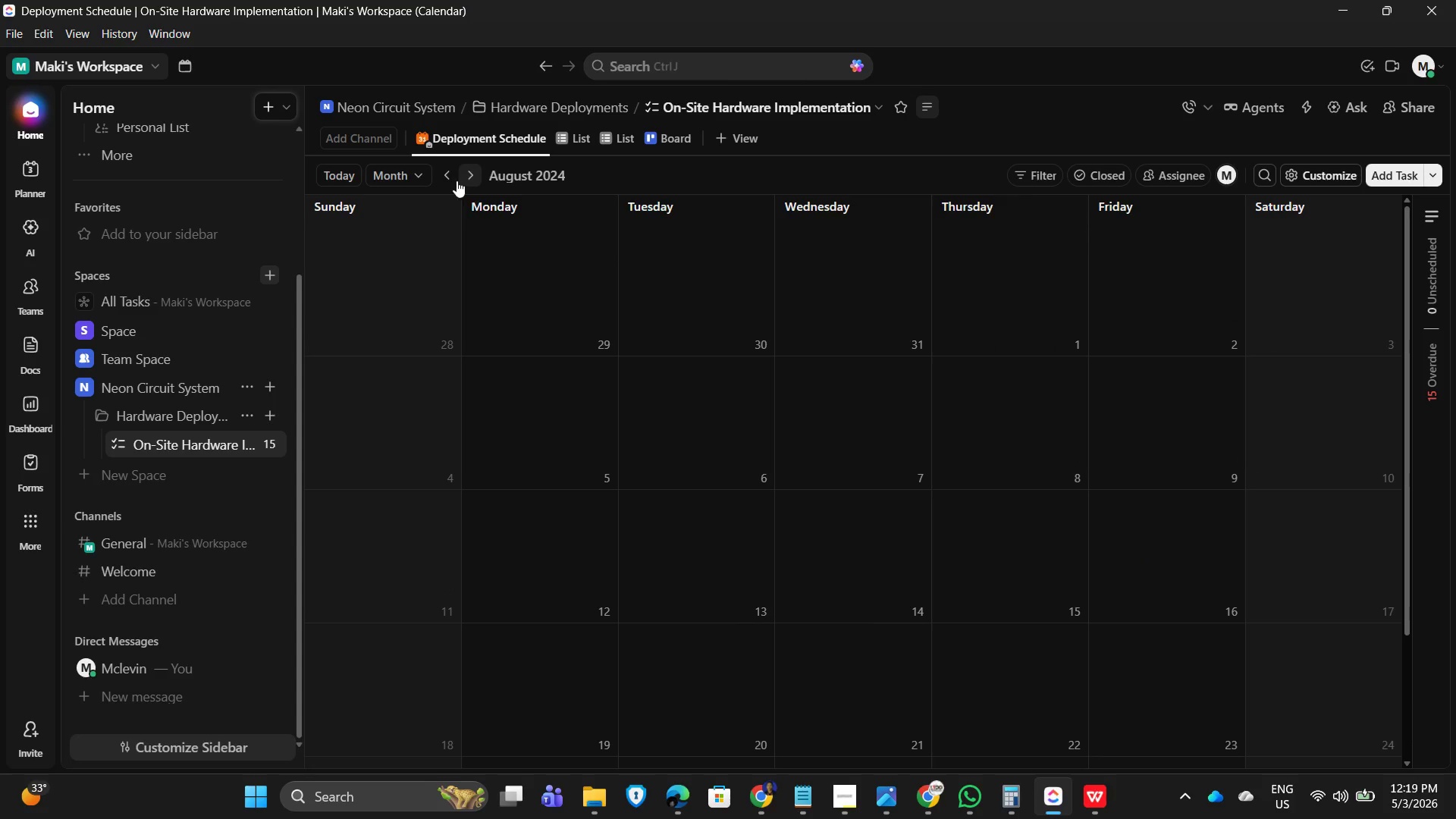 
left_click([448, 180])
 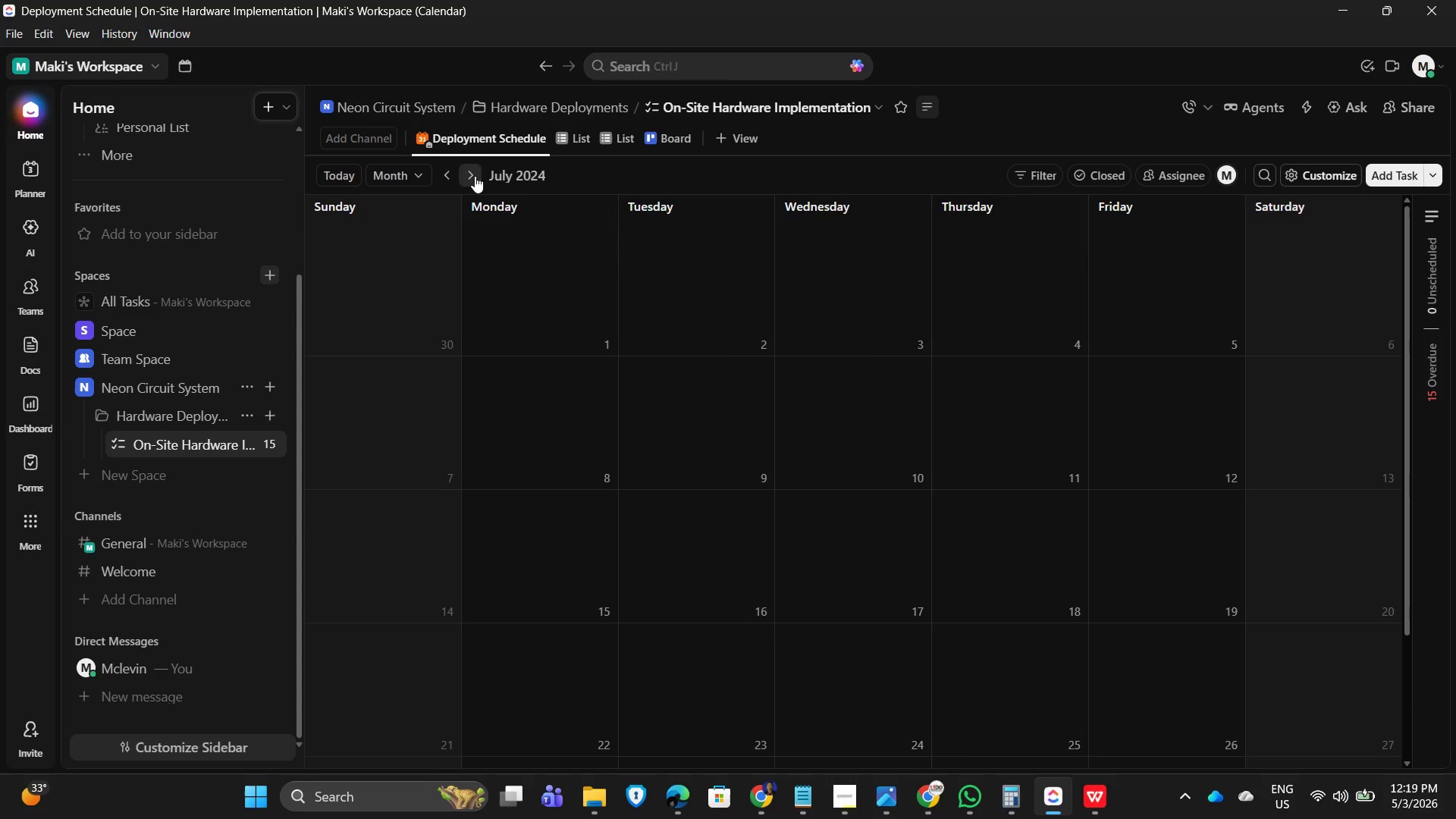 
double_click([475, 176])
 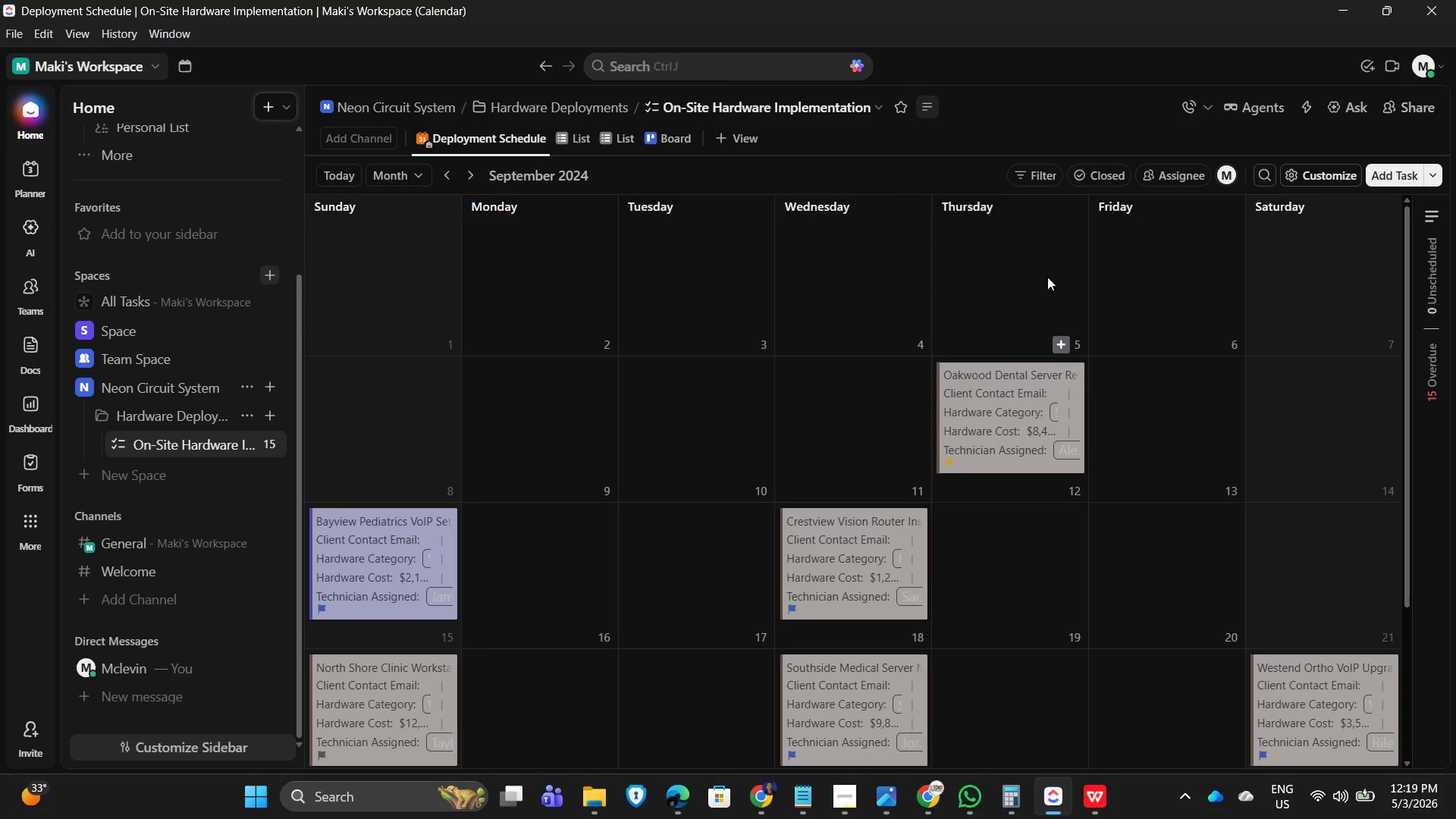 
scroll: coordinate [997, 576], scroll_direction: down, amount: 5.0
 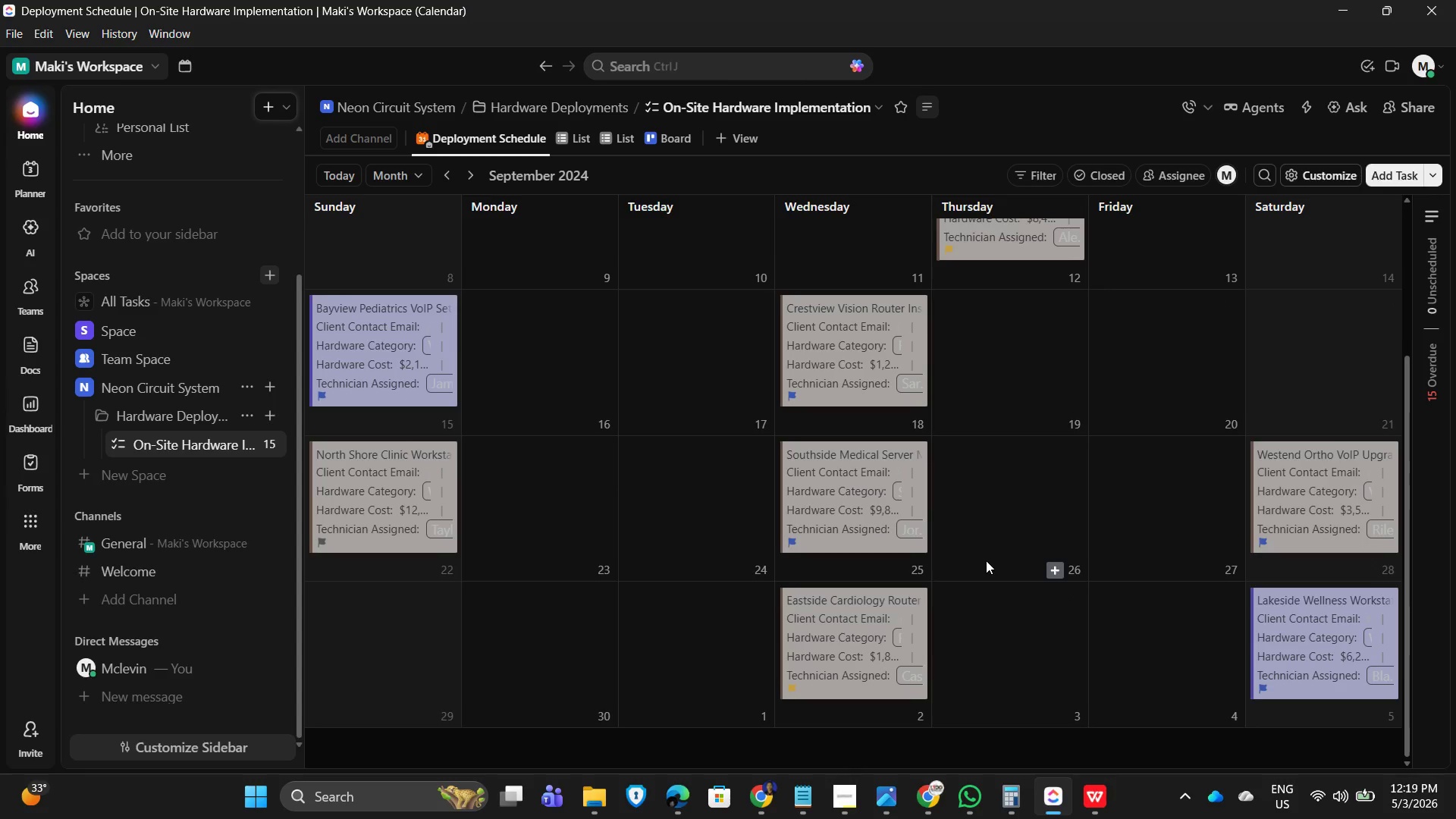 
scroll: coordinate [986, 560], scroll_direction: up, amount: 1.0
 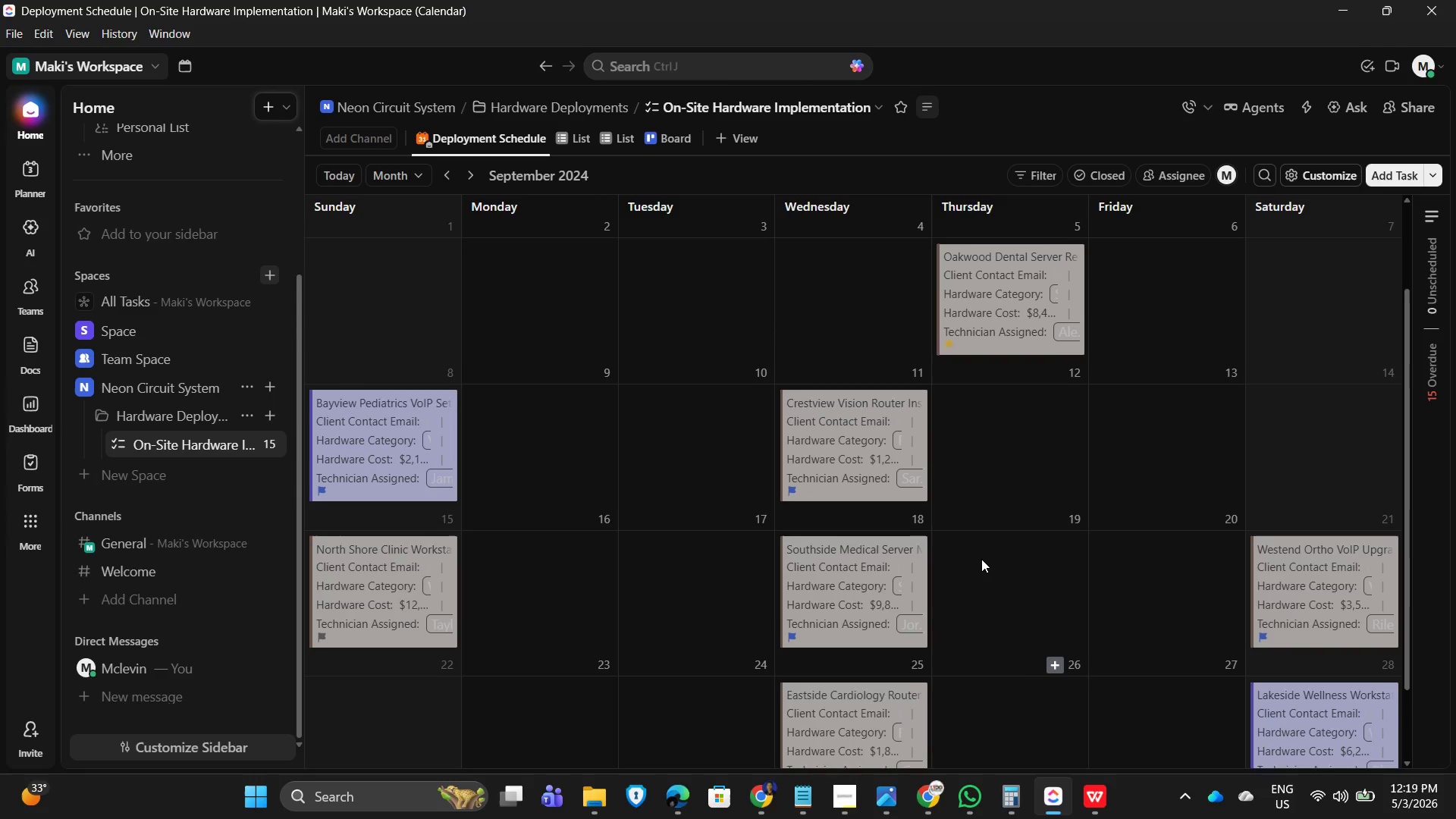 
scroll: coordinate [981, 557], scroll_direction: none, amount: 0.0
 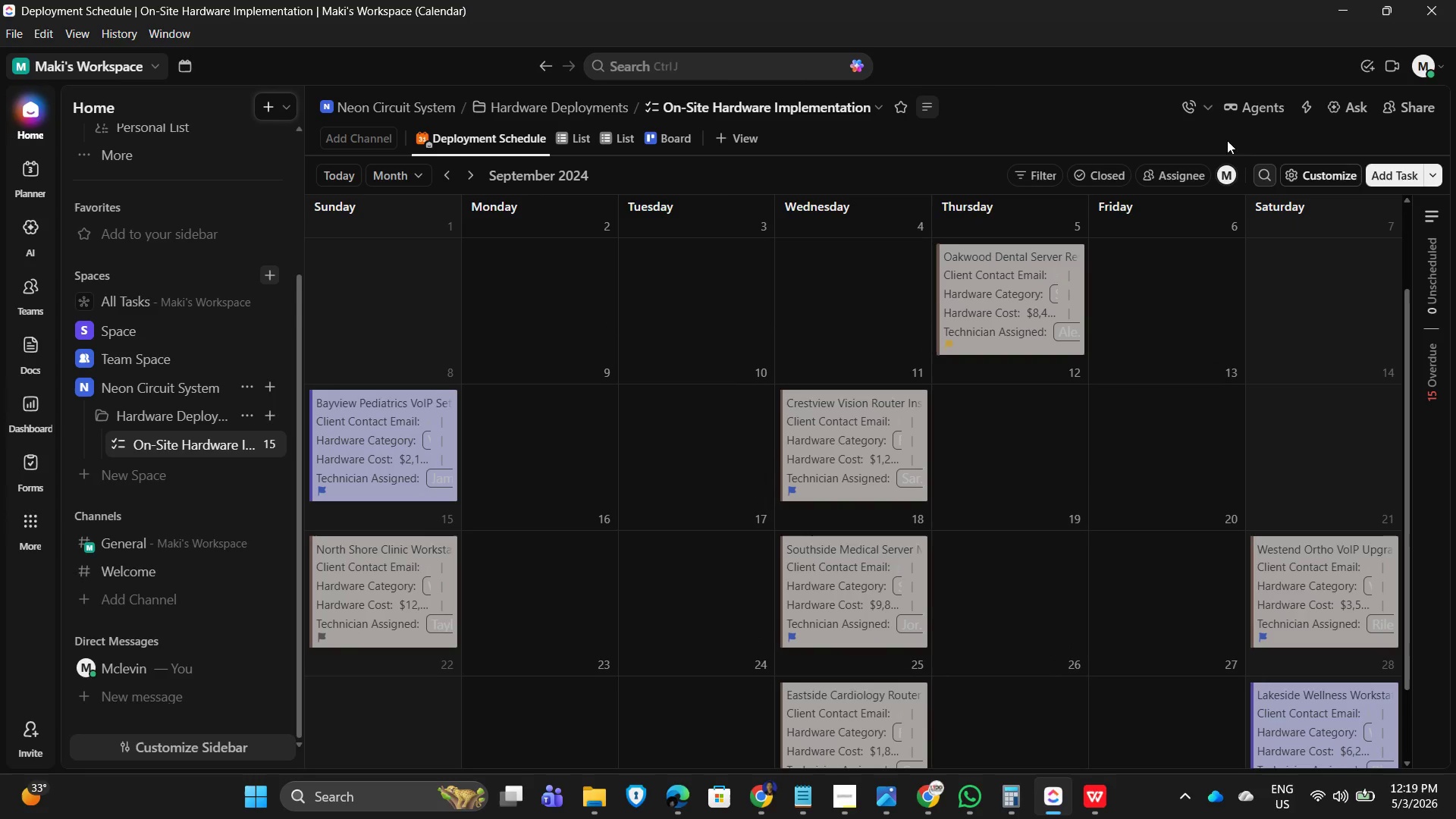 
mouse_move([1037, 174])
 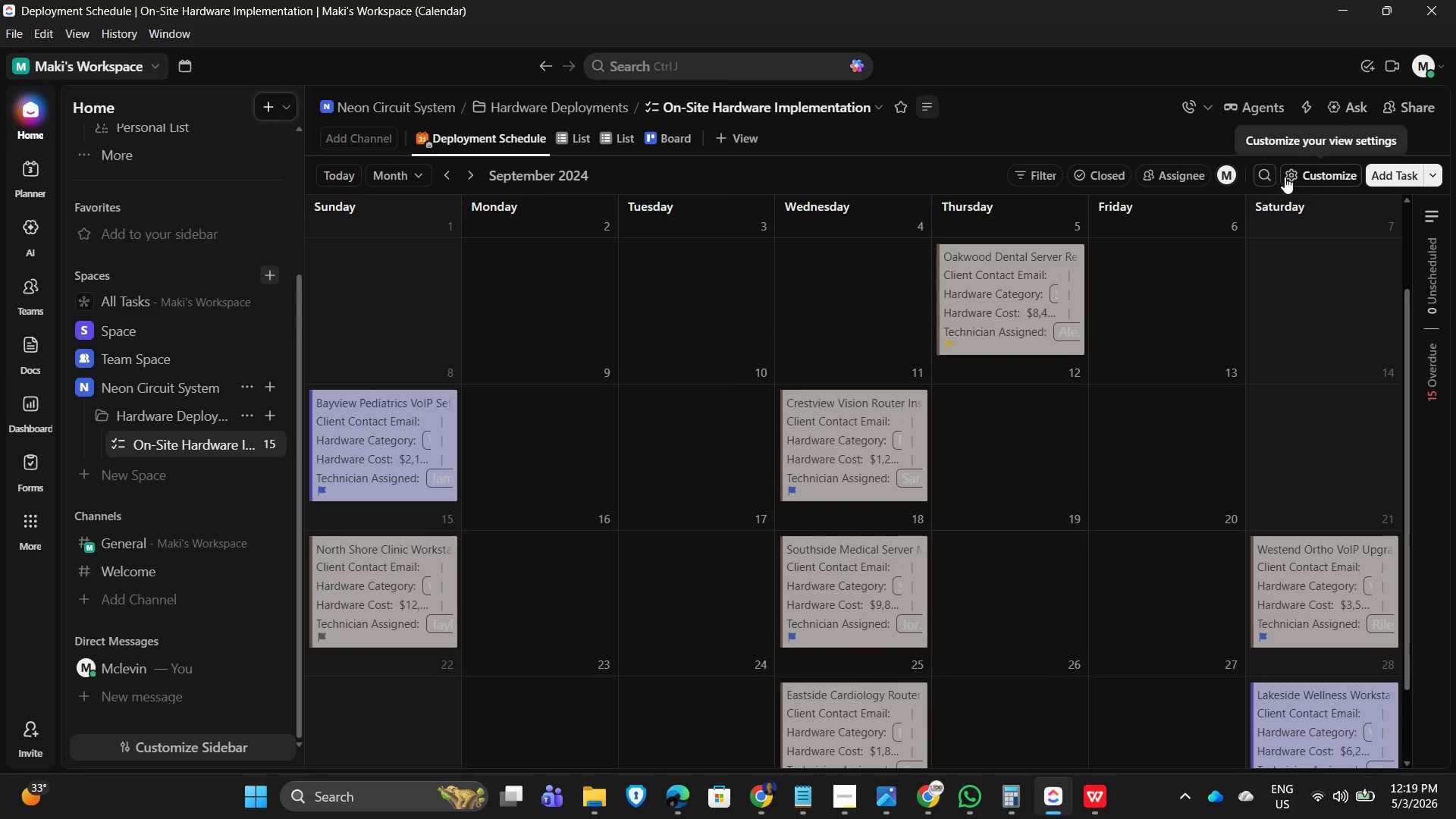 
left_click([1285, 177])
 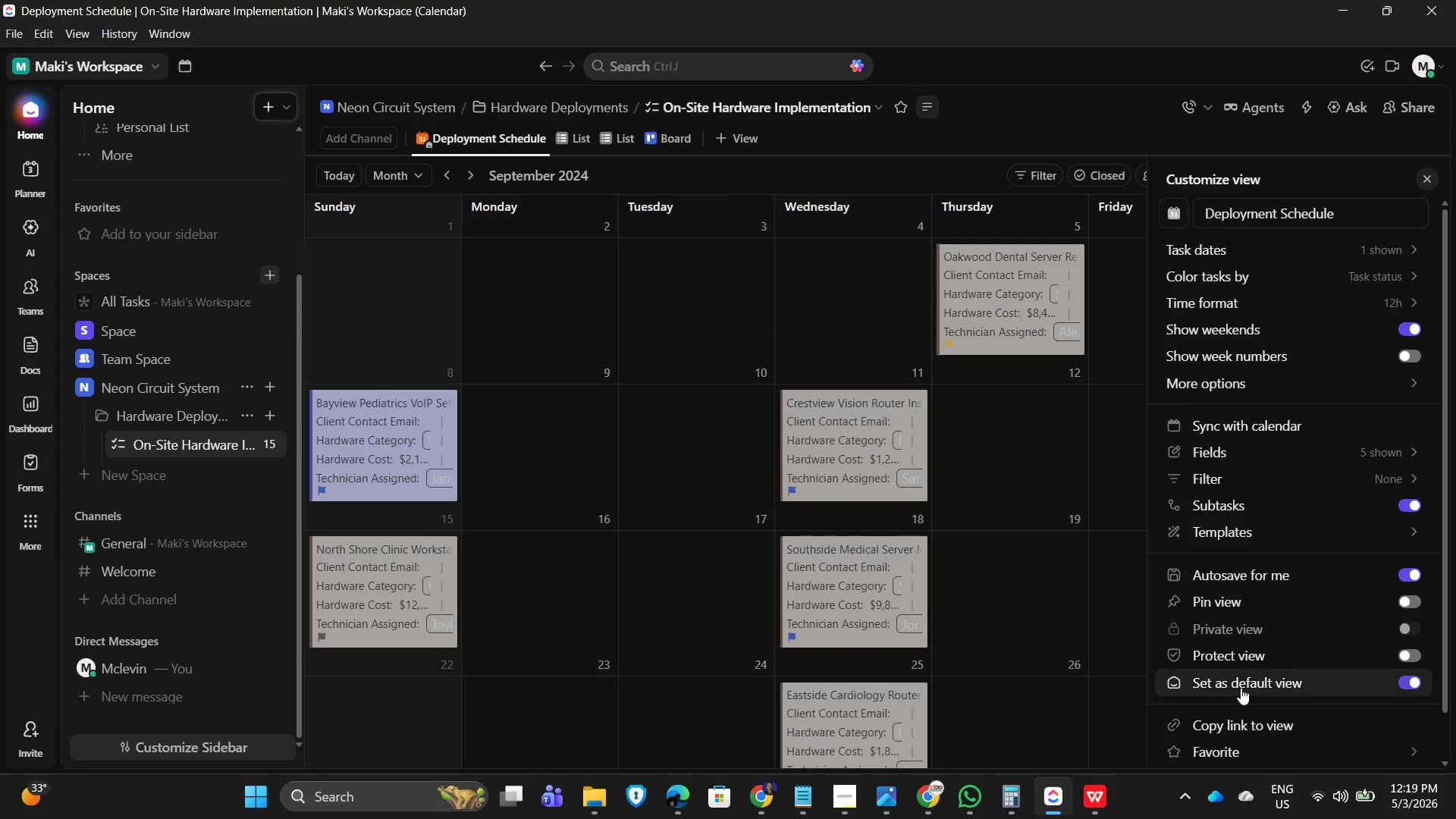 
scroll: coordinate [1293, 719], scroll_direction: down, amount: 2.0
 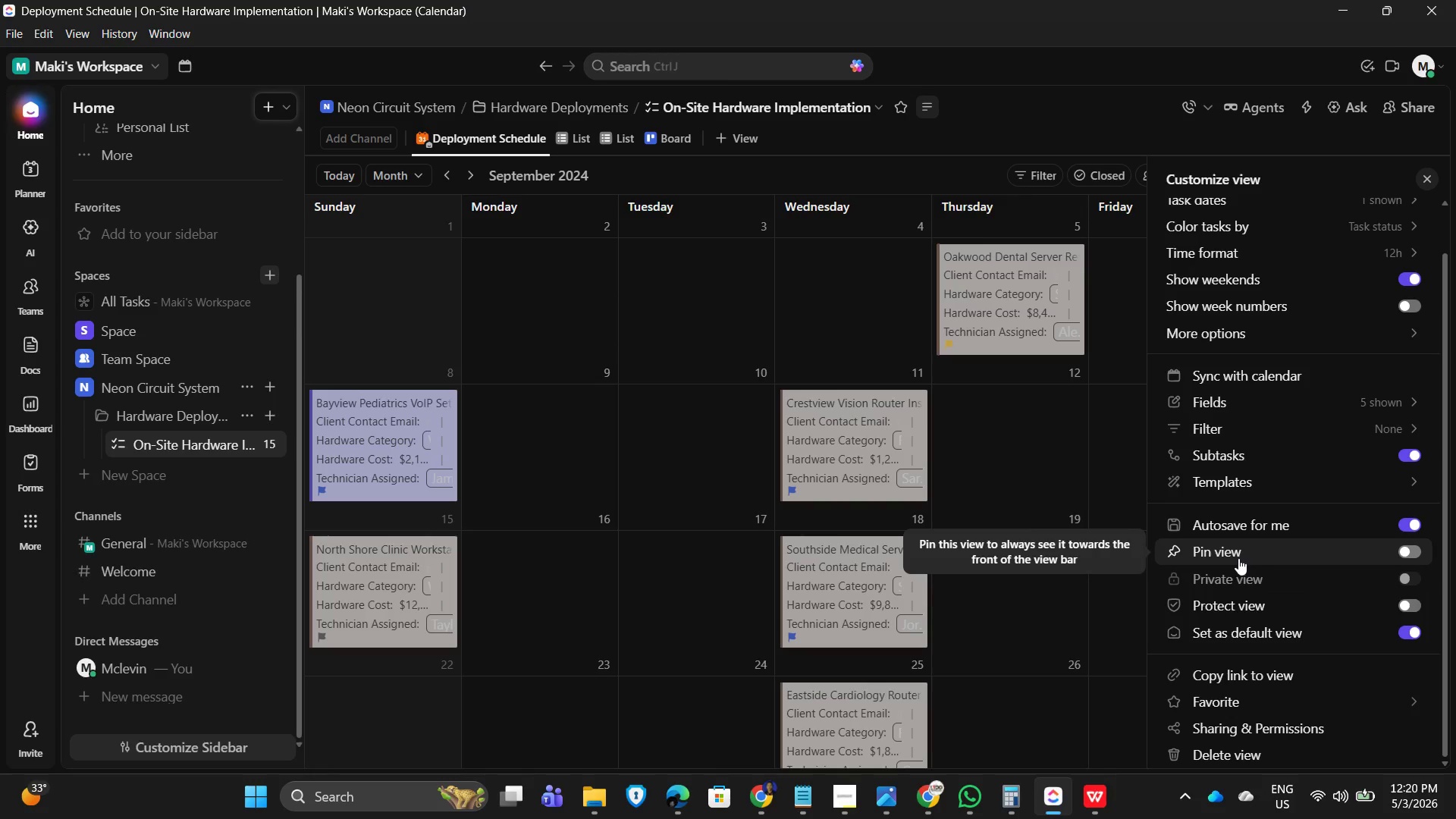 
wait(21.25)
 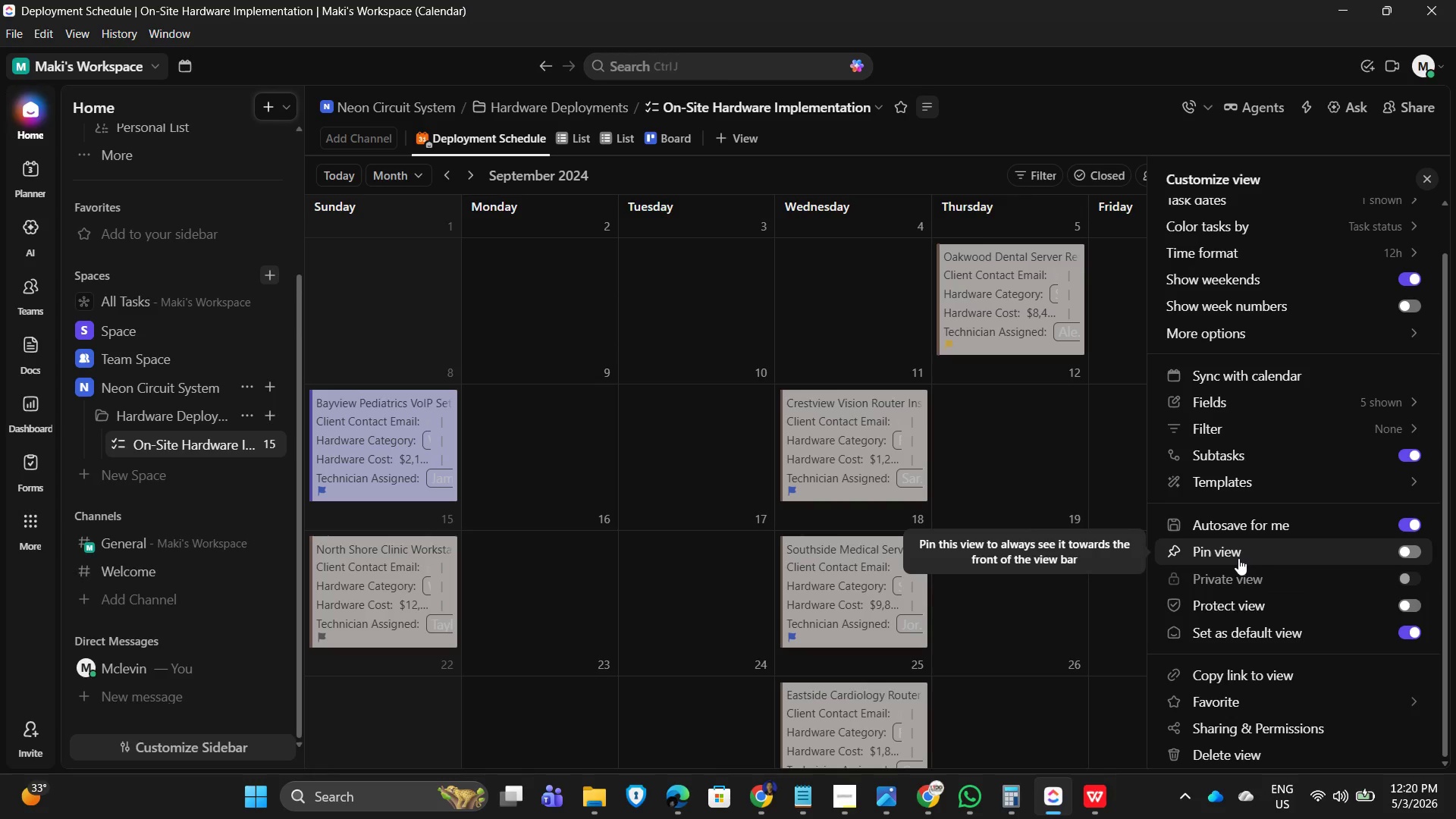 
left_click([1023, 61])
 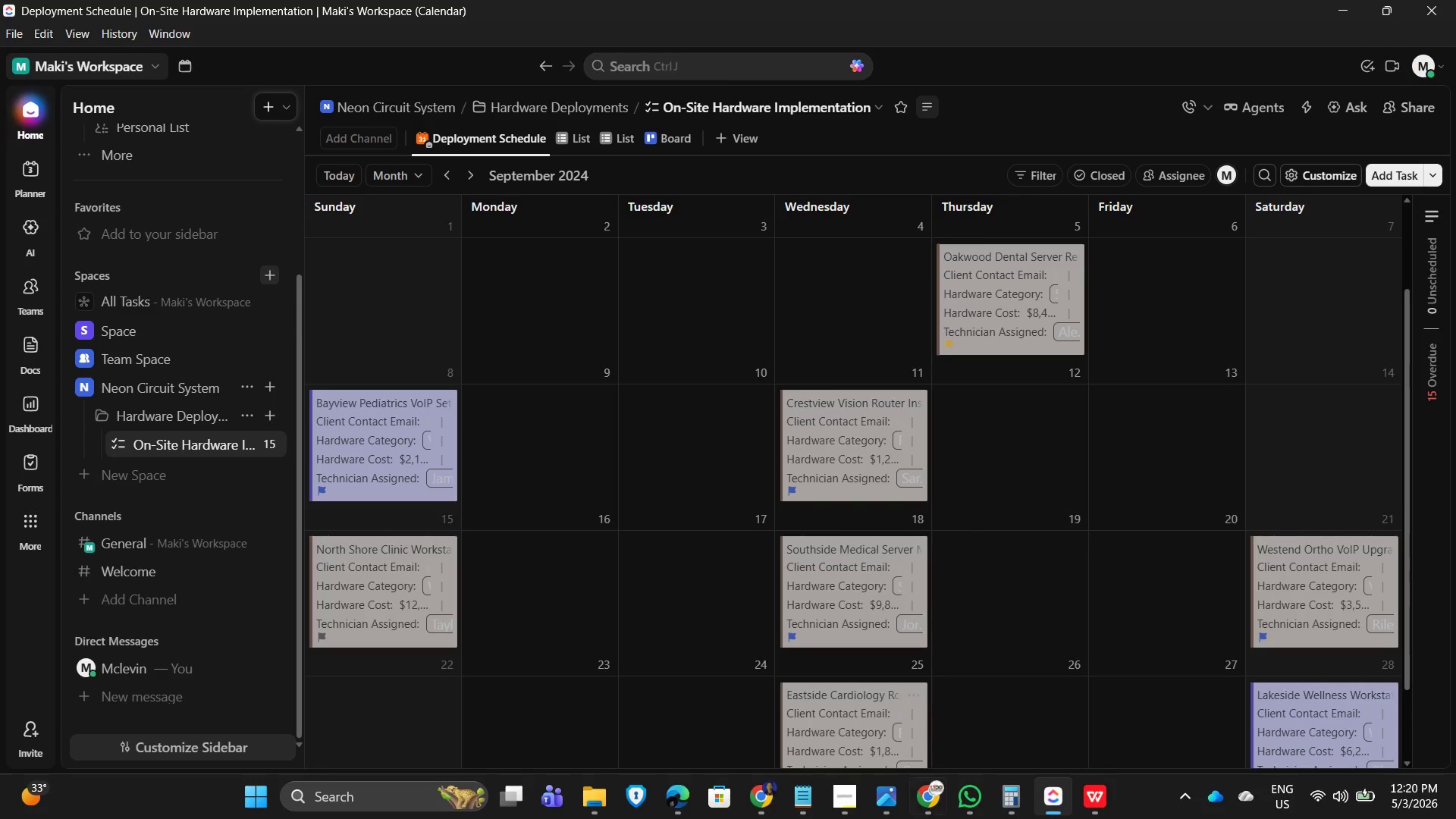 
scroll: coordinate [703, 490], scroll_direction: down, amount: 3.0
 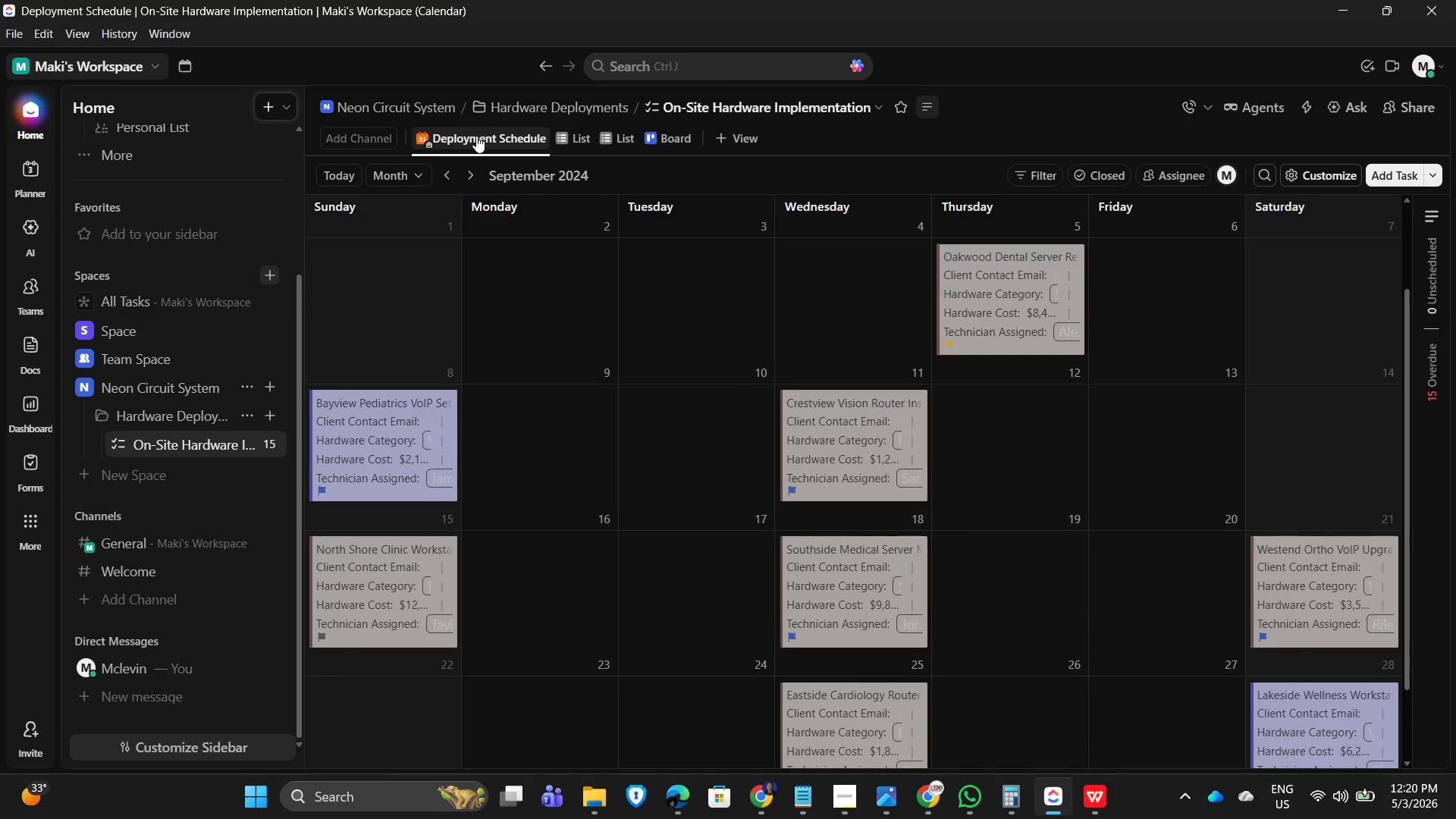 
left_click_drag(start_coordinate=[473, 135], to_coordinate=[560, 130])
 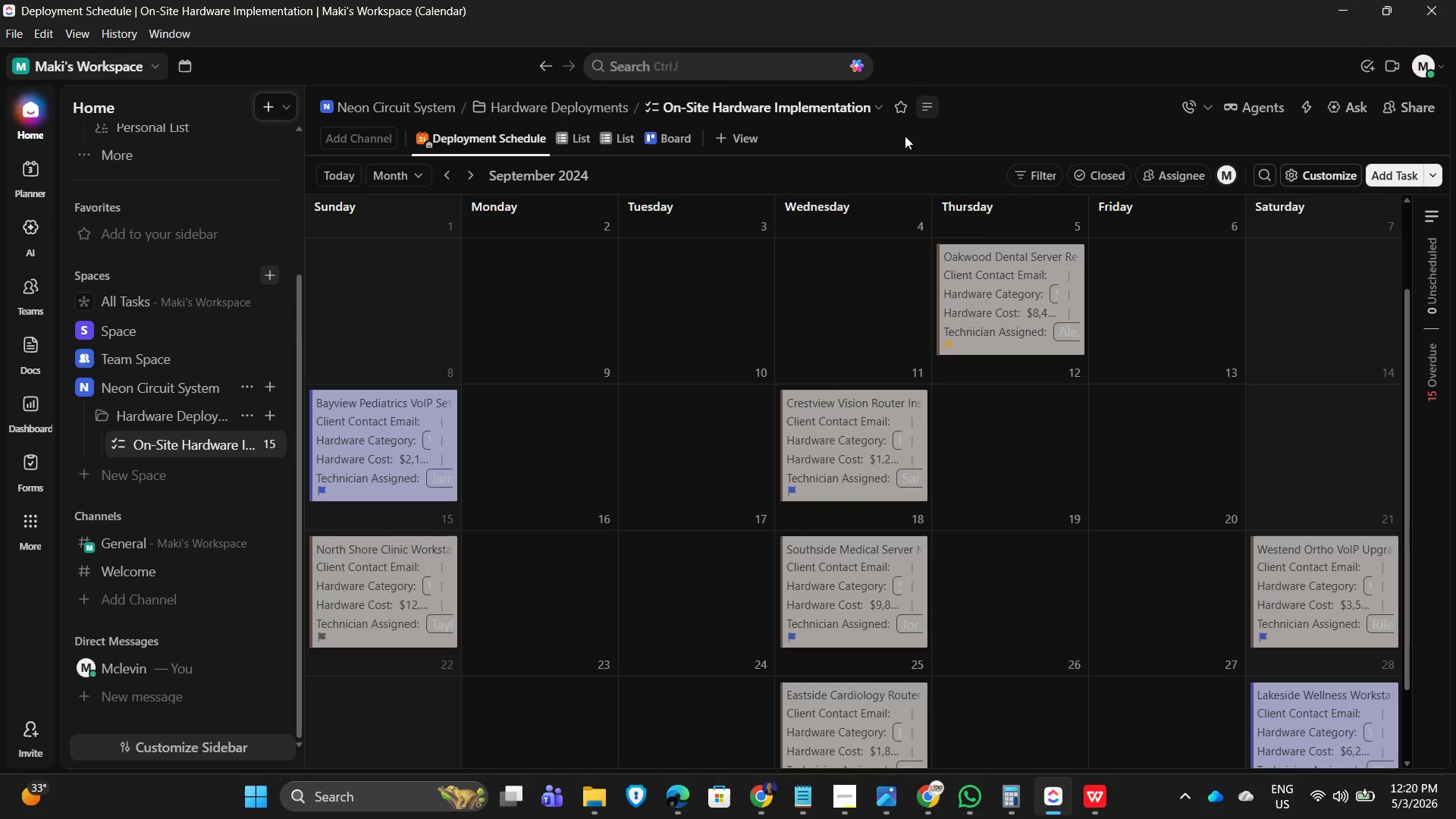 
left_click([905, 136])
 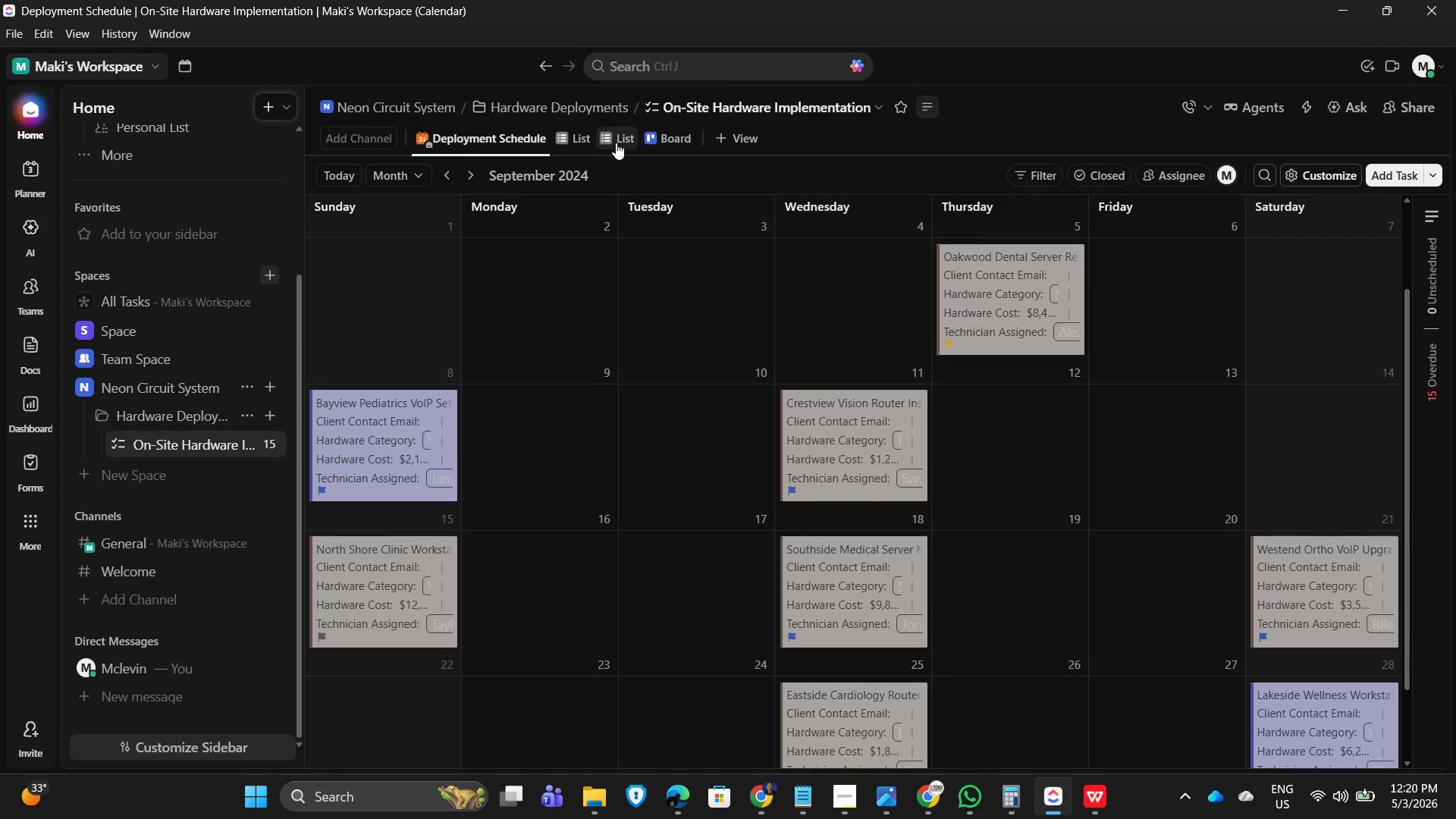 
left_click([571, 137])
 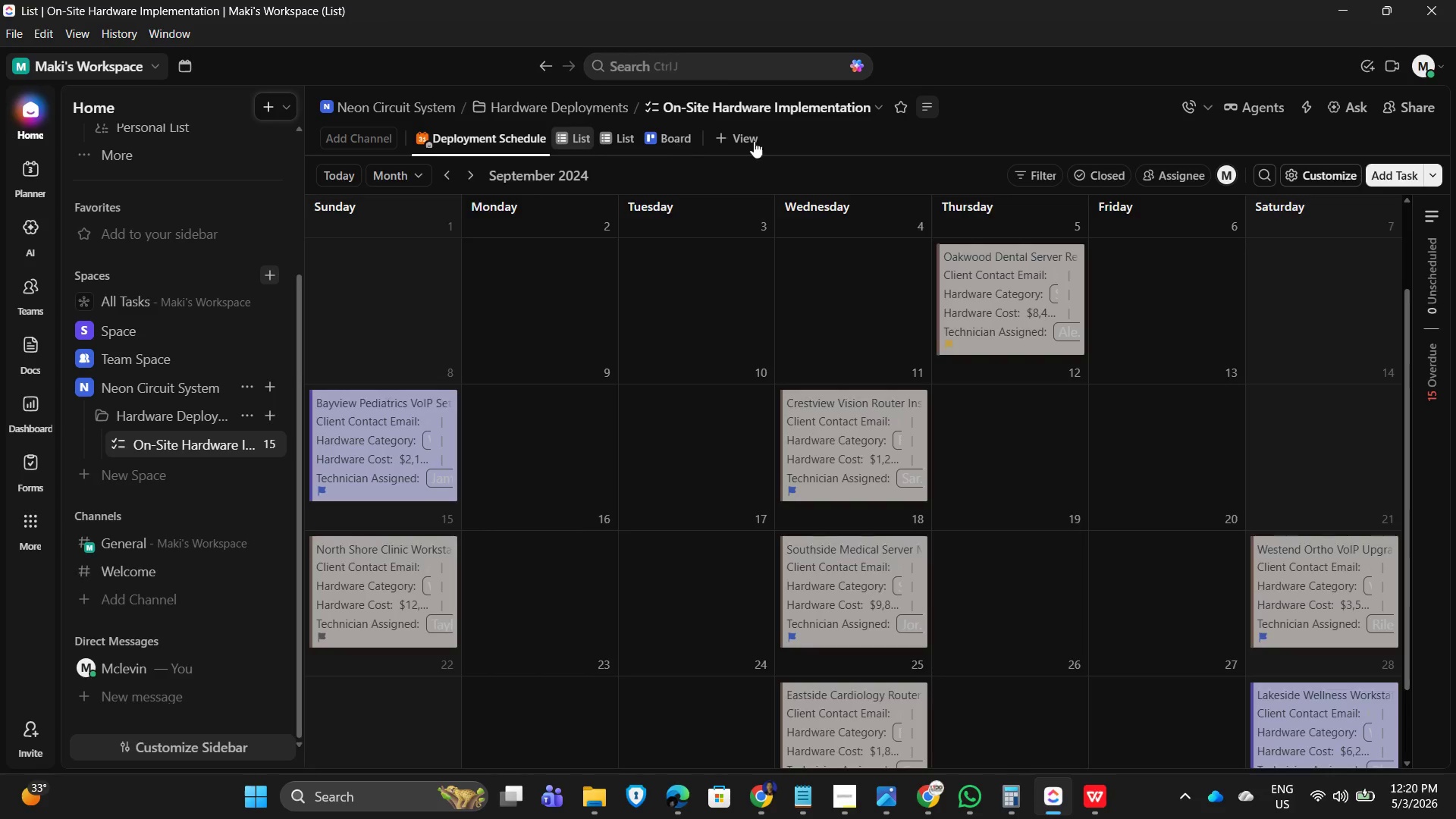 
mouse_move([778, 159])
 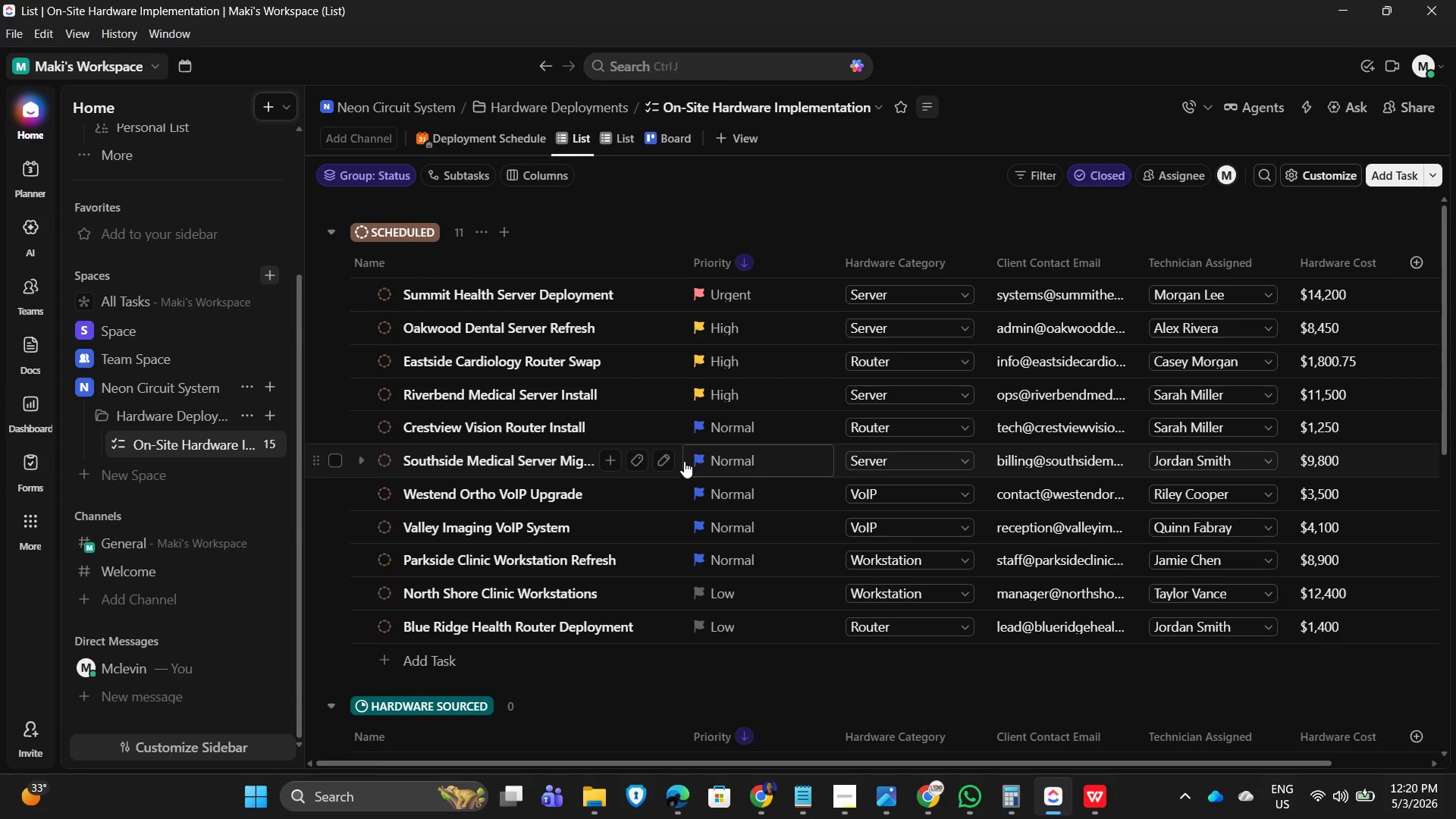 
scroll: coordinate [637, 457], scroll_direction: down, amount: 10.0
 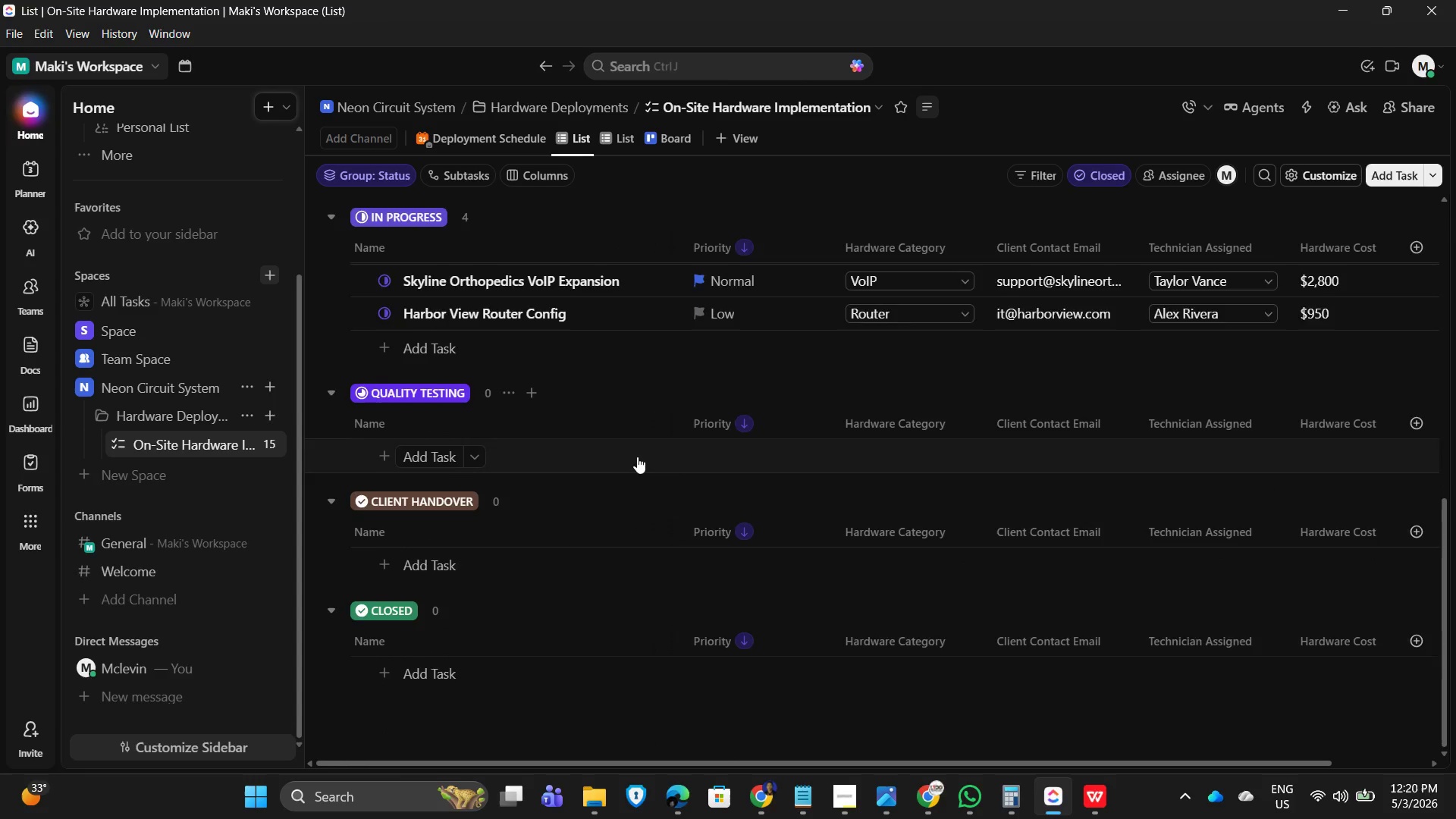 
scroll: coordinate [635, 455], scroll_direction: up, amount: 11.0
 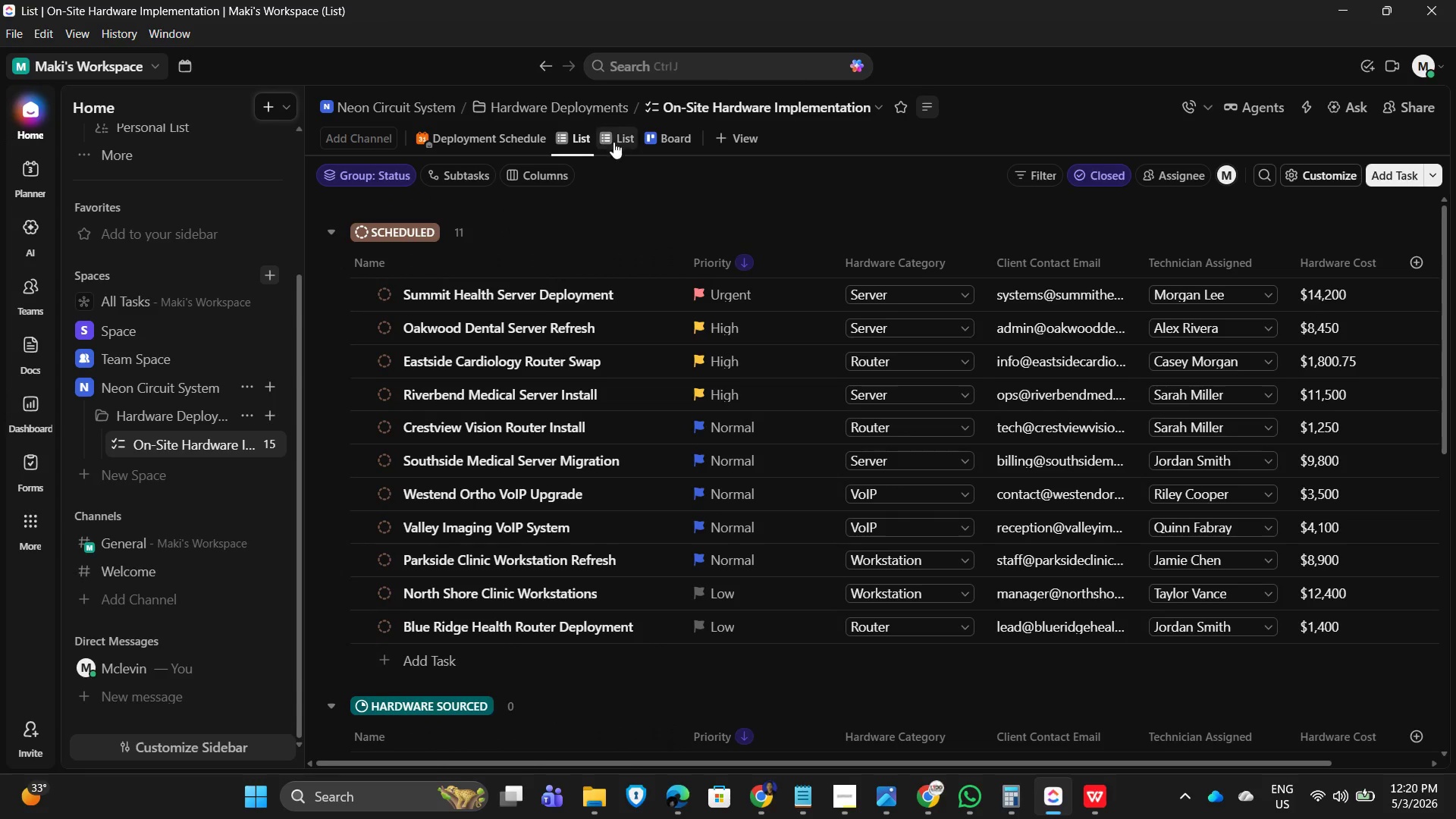 
left_click([614, 140])
 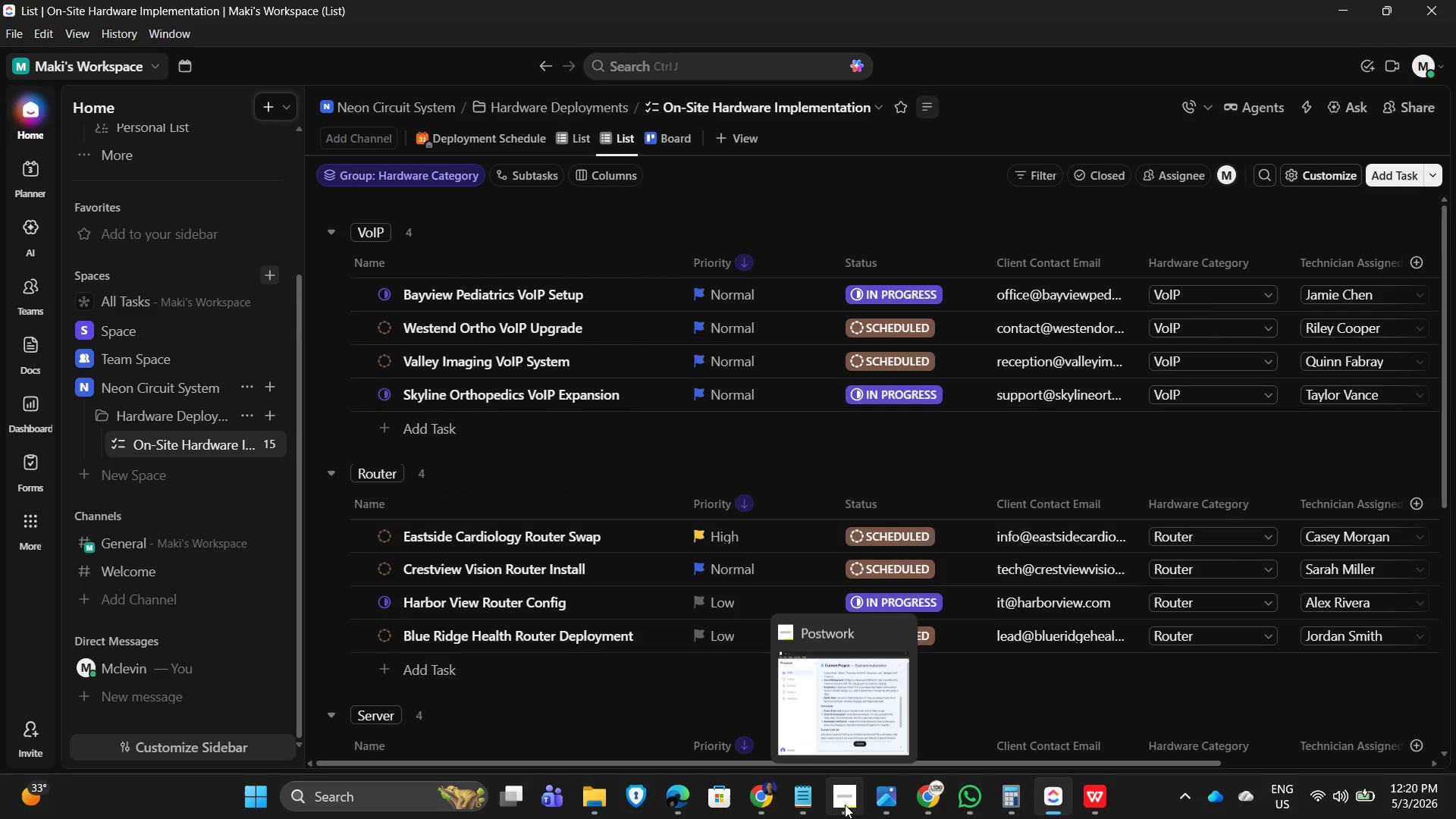 
left_click([836, 703])